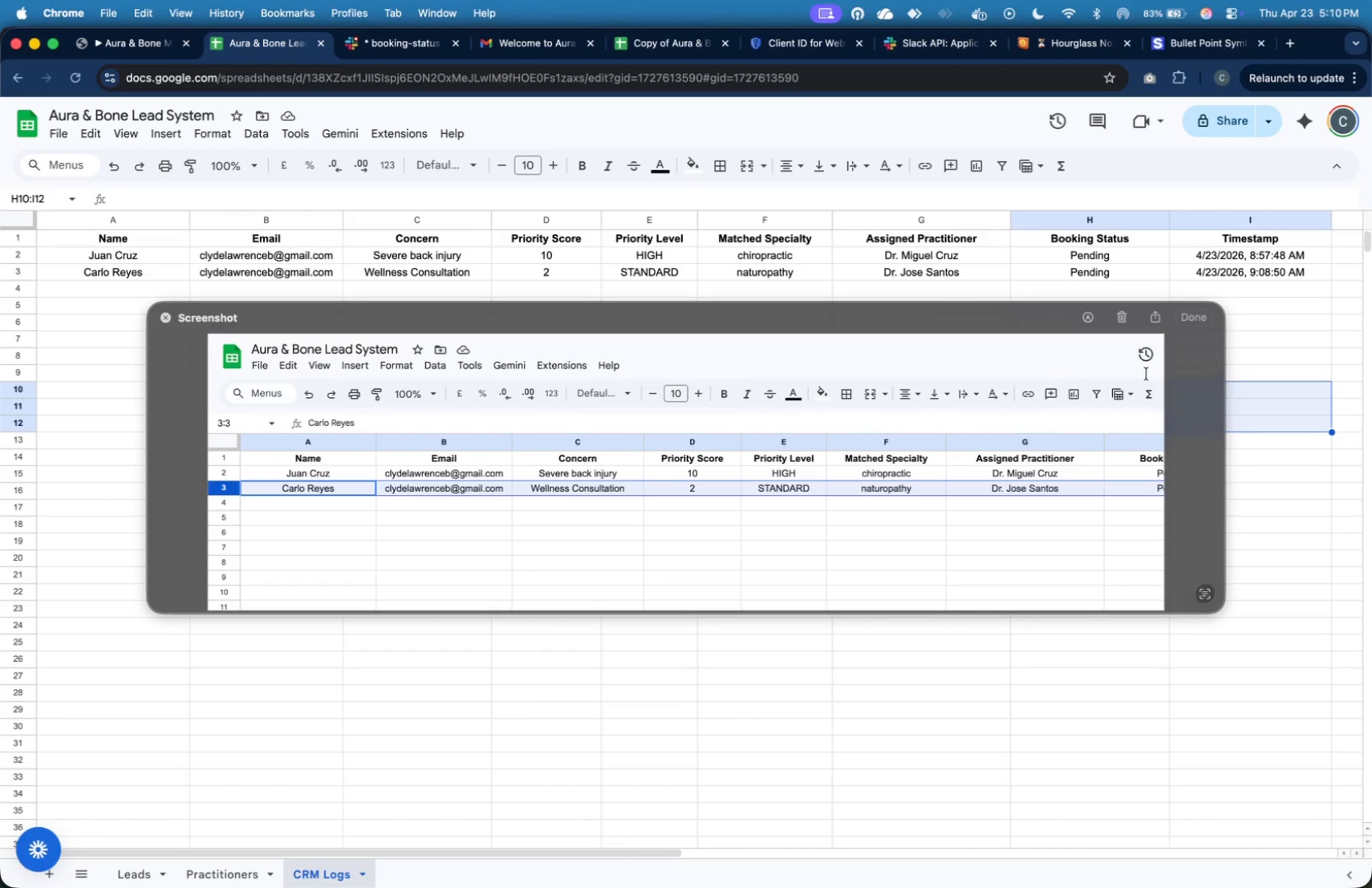 
left_click([1120, 322])
 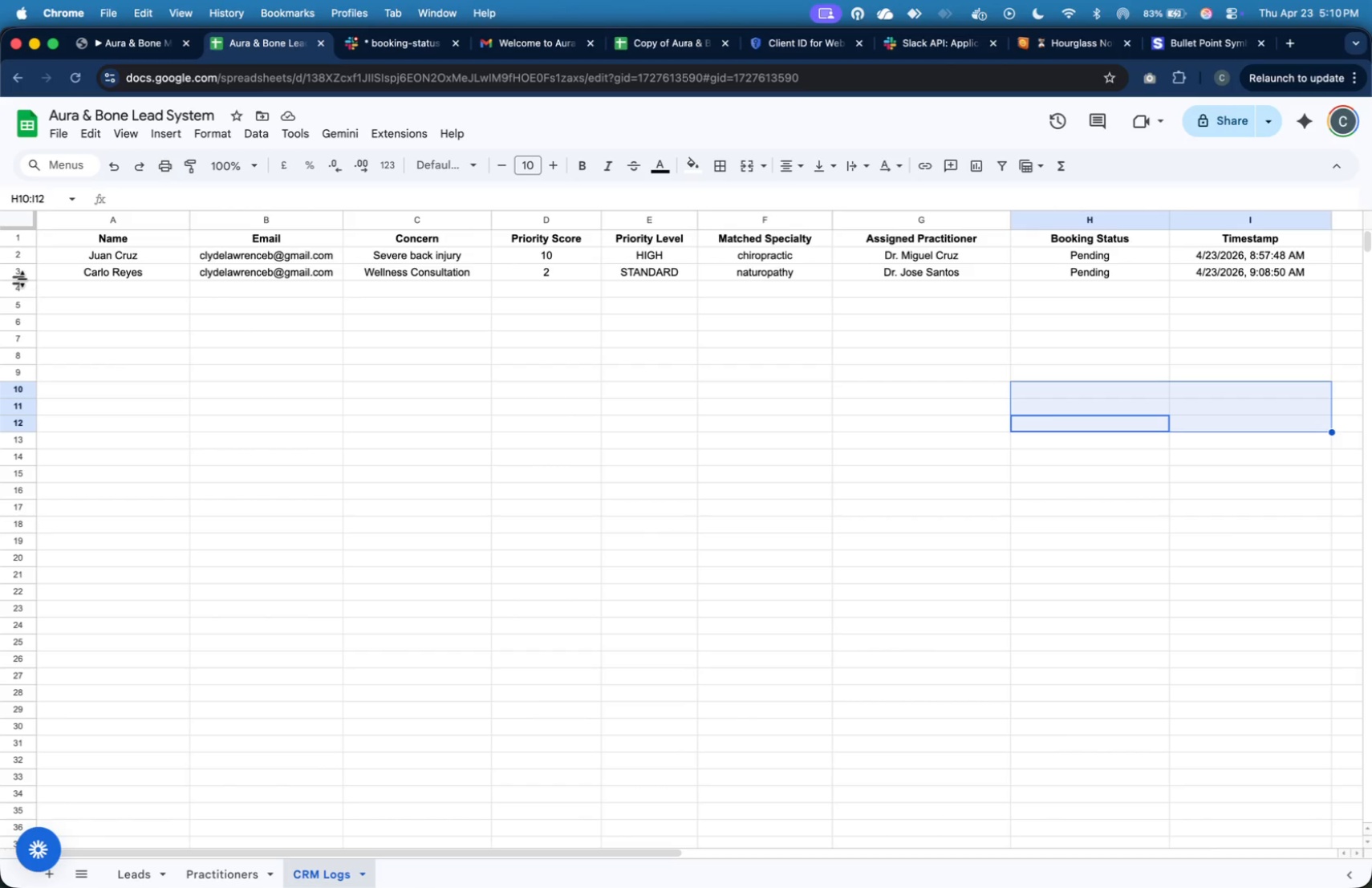 
left_click([18, 272])
 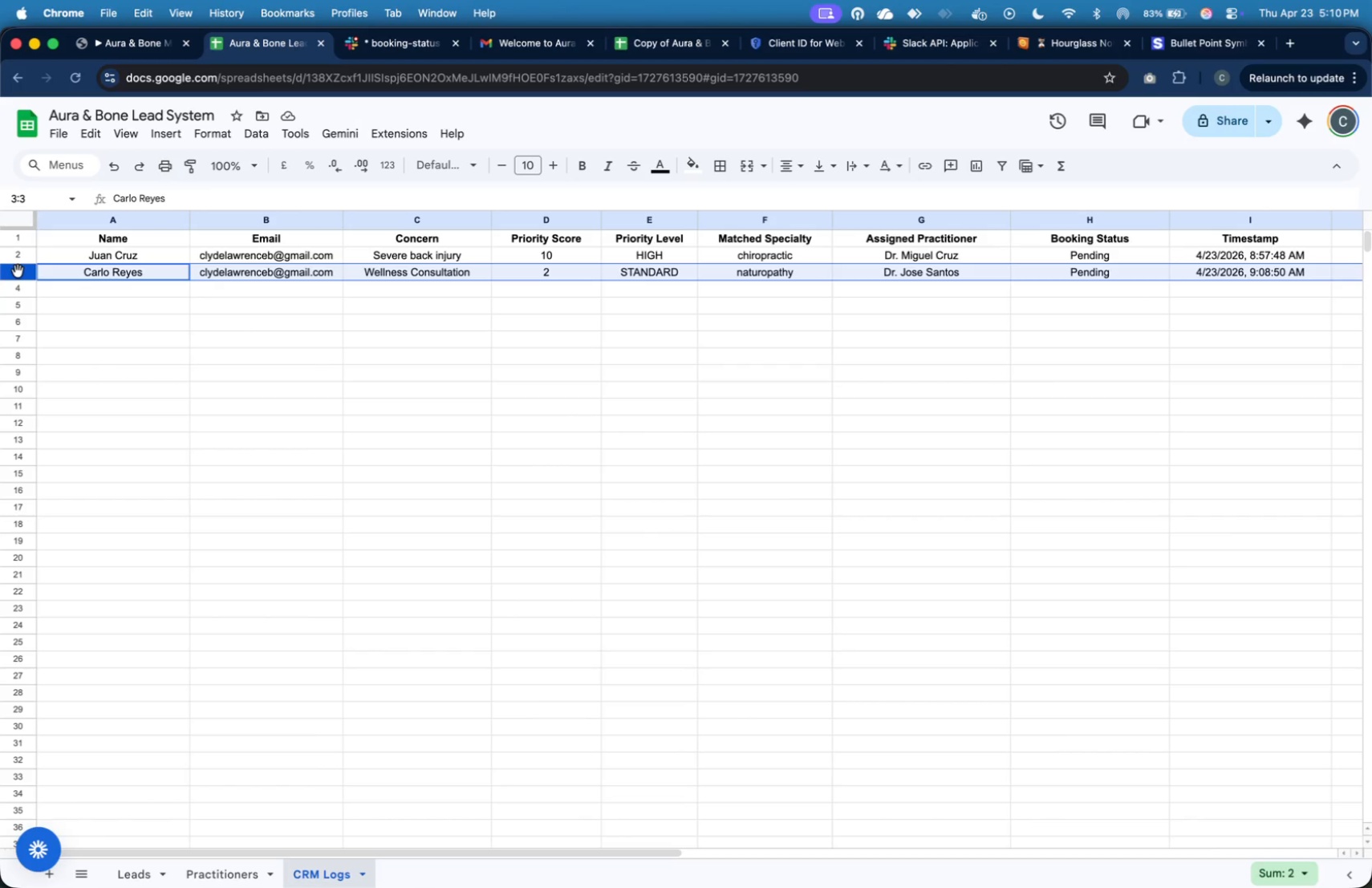 
key(Meta+Shift+4)
 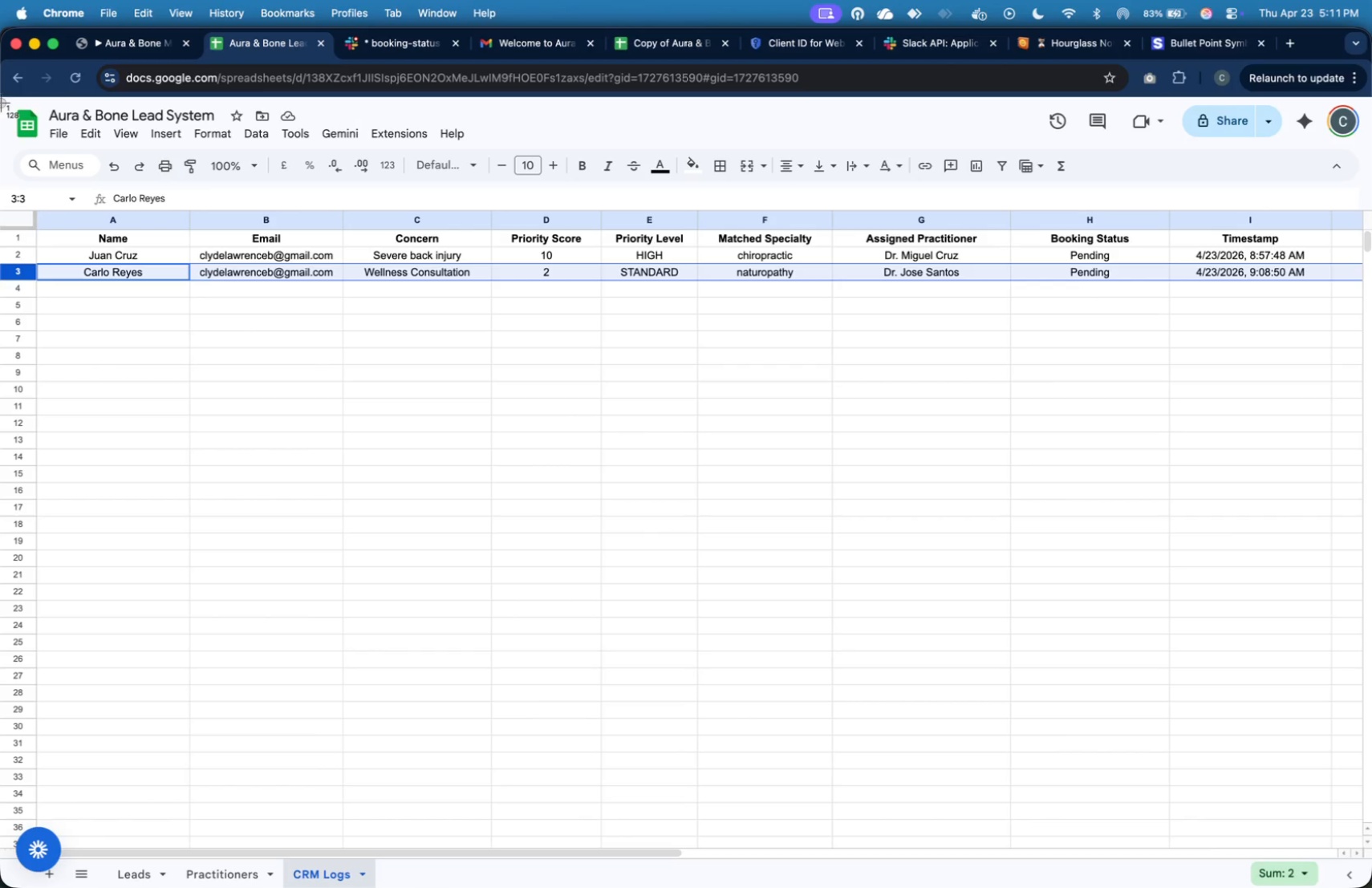 
left_click_drag(start_coordinate=[0, 101], to_coordinate=[1371, 294])
 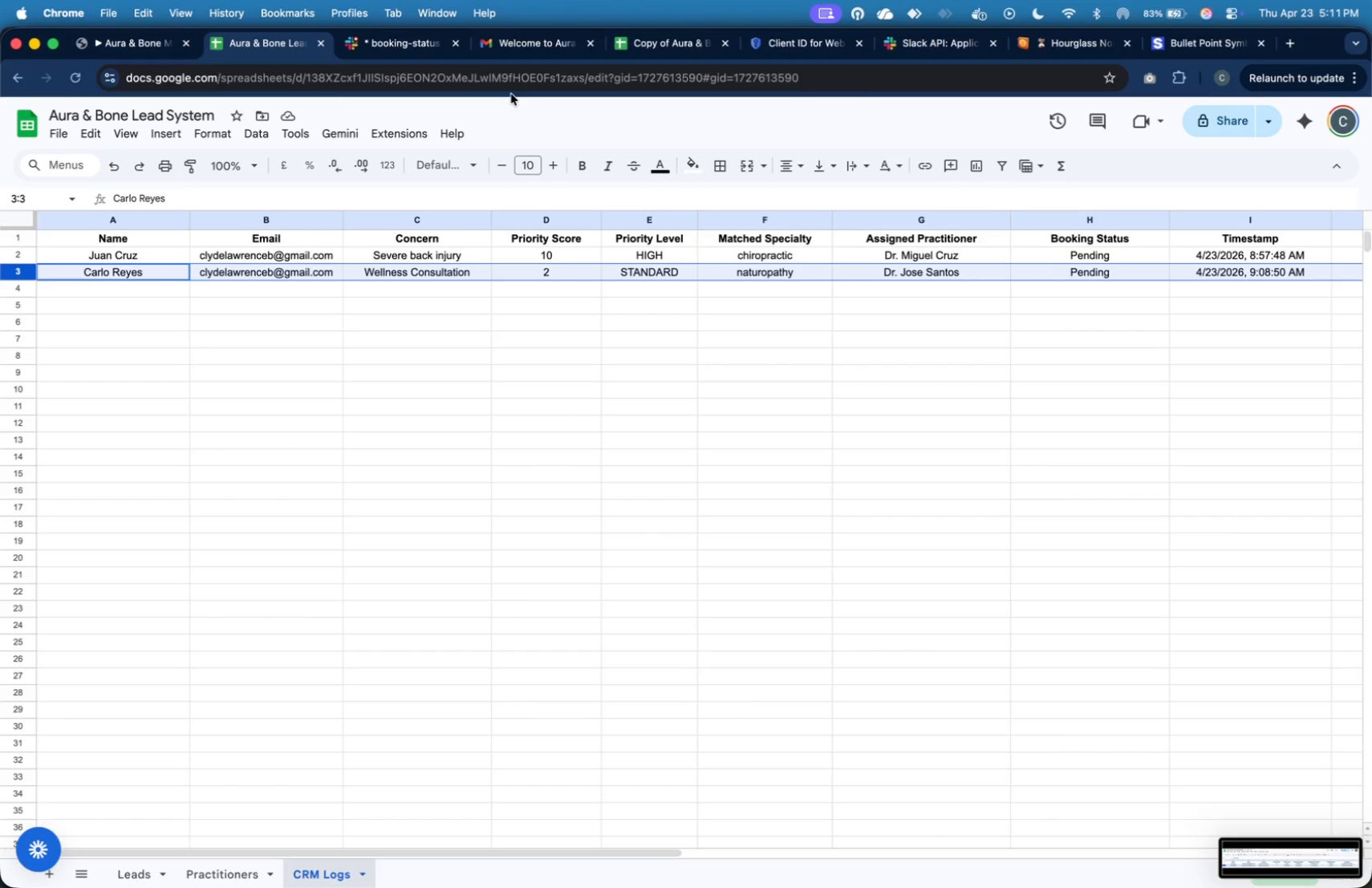 
mouse_move([445, 55])
 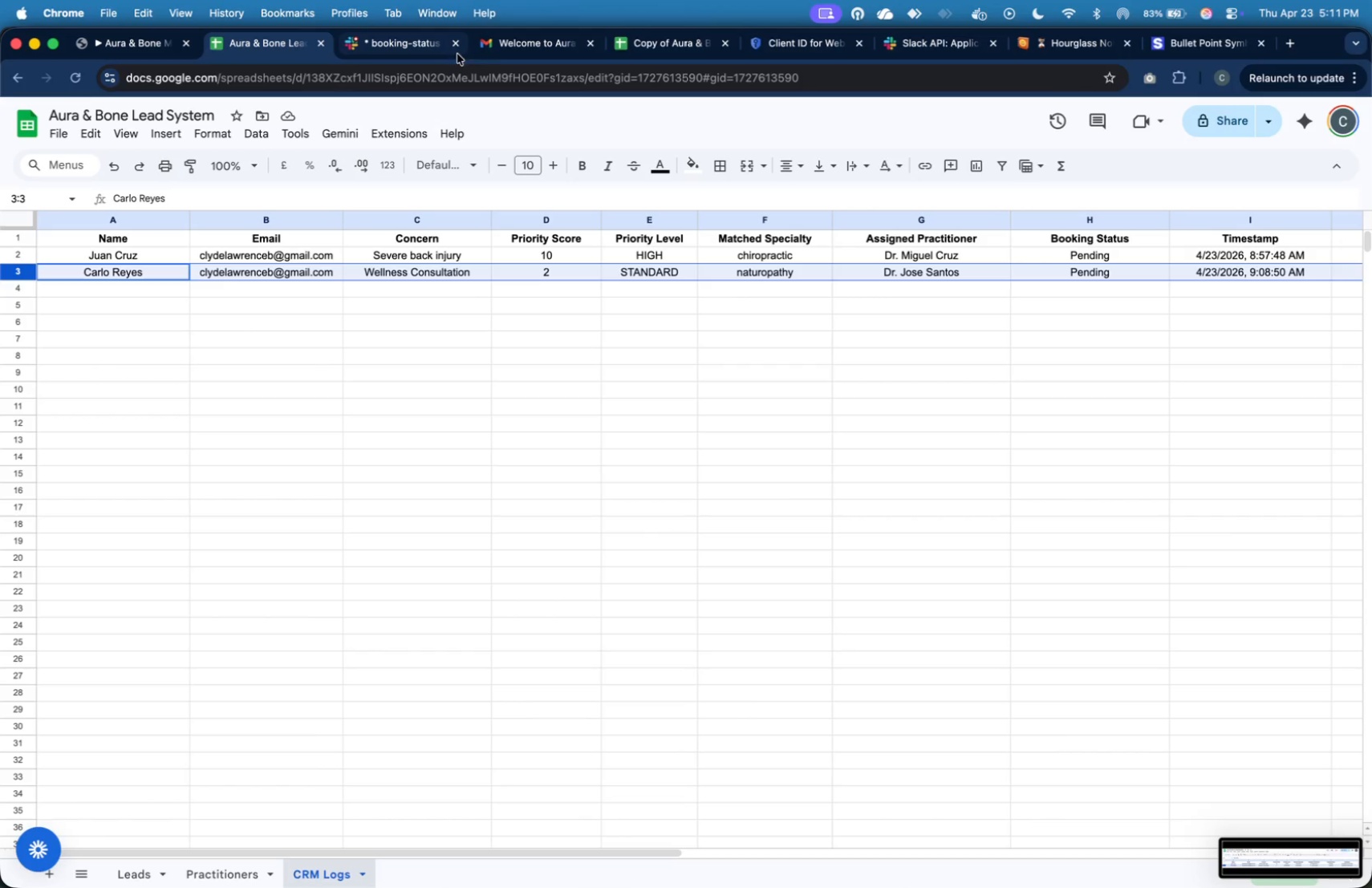 
mouse_move([463, 68])
 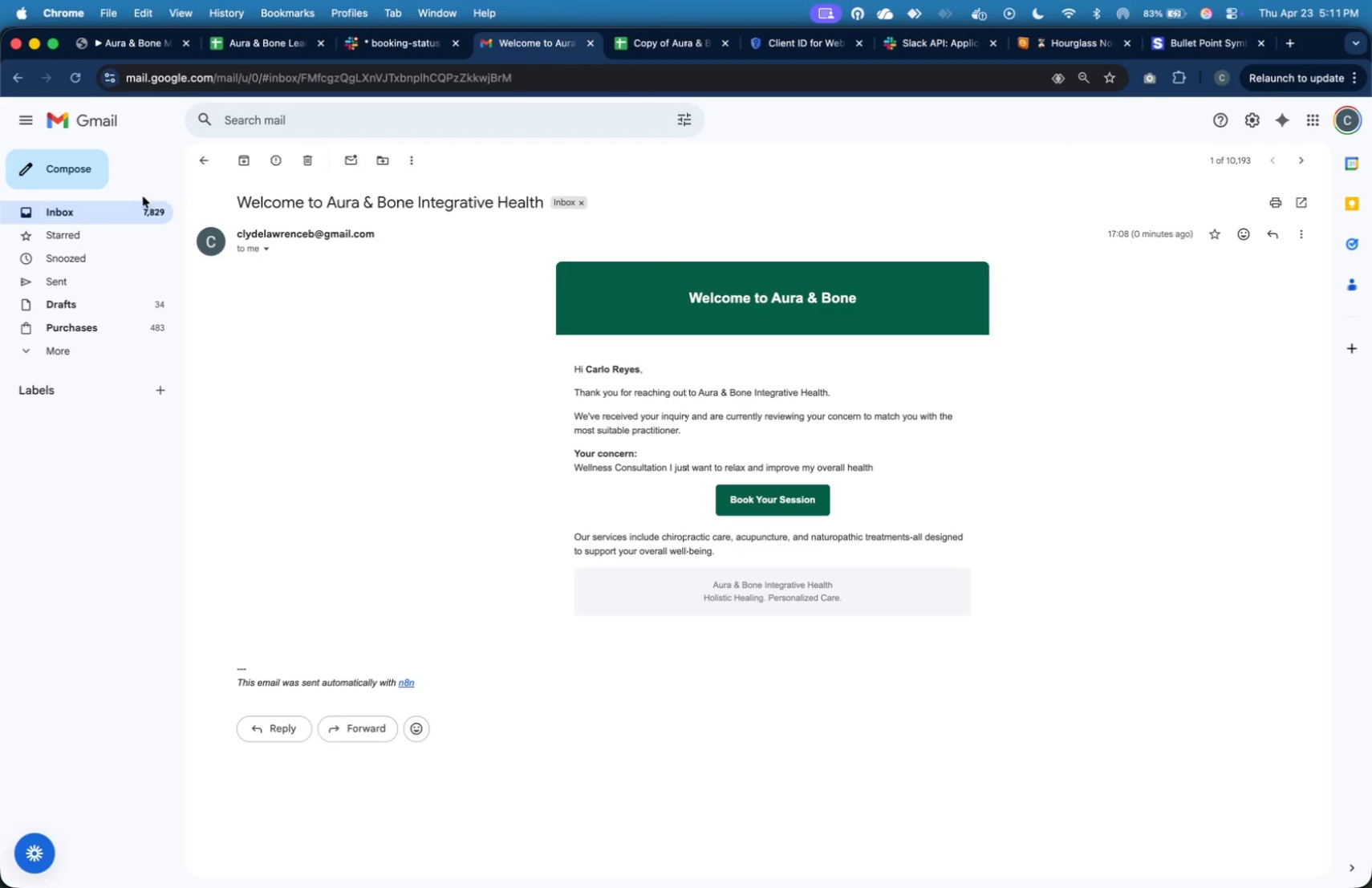 
mouse_move([167, 229])
 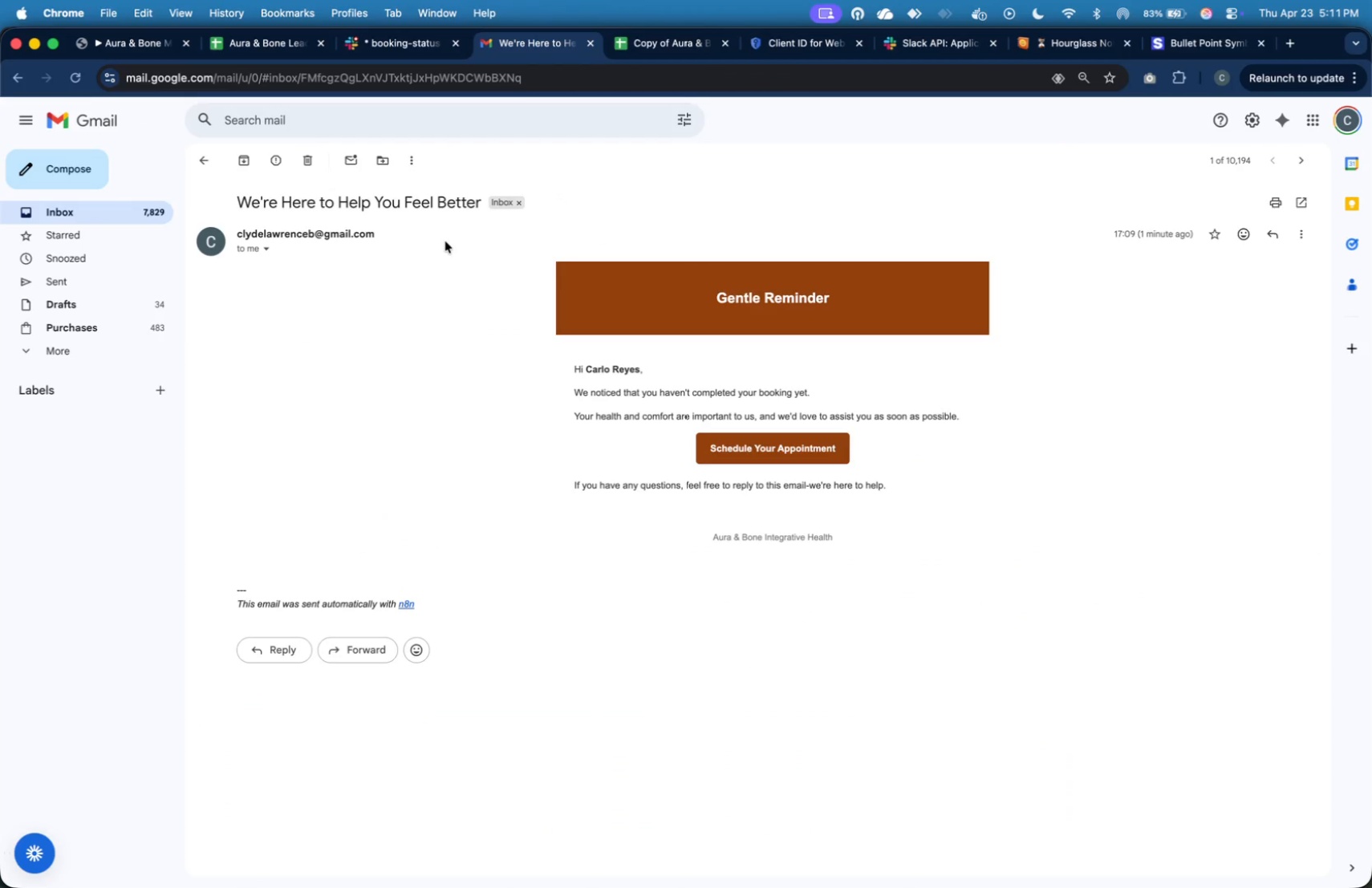 
key(Meta+Shift+4)
 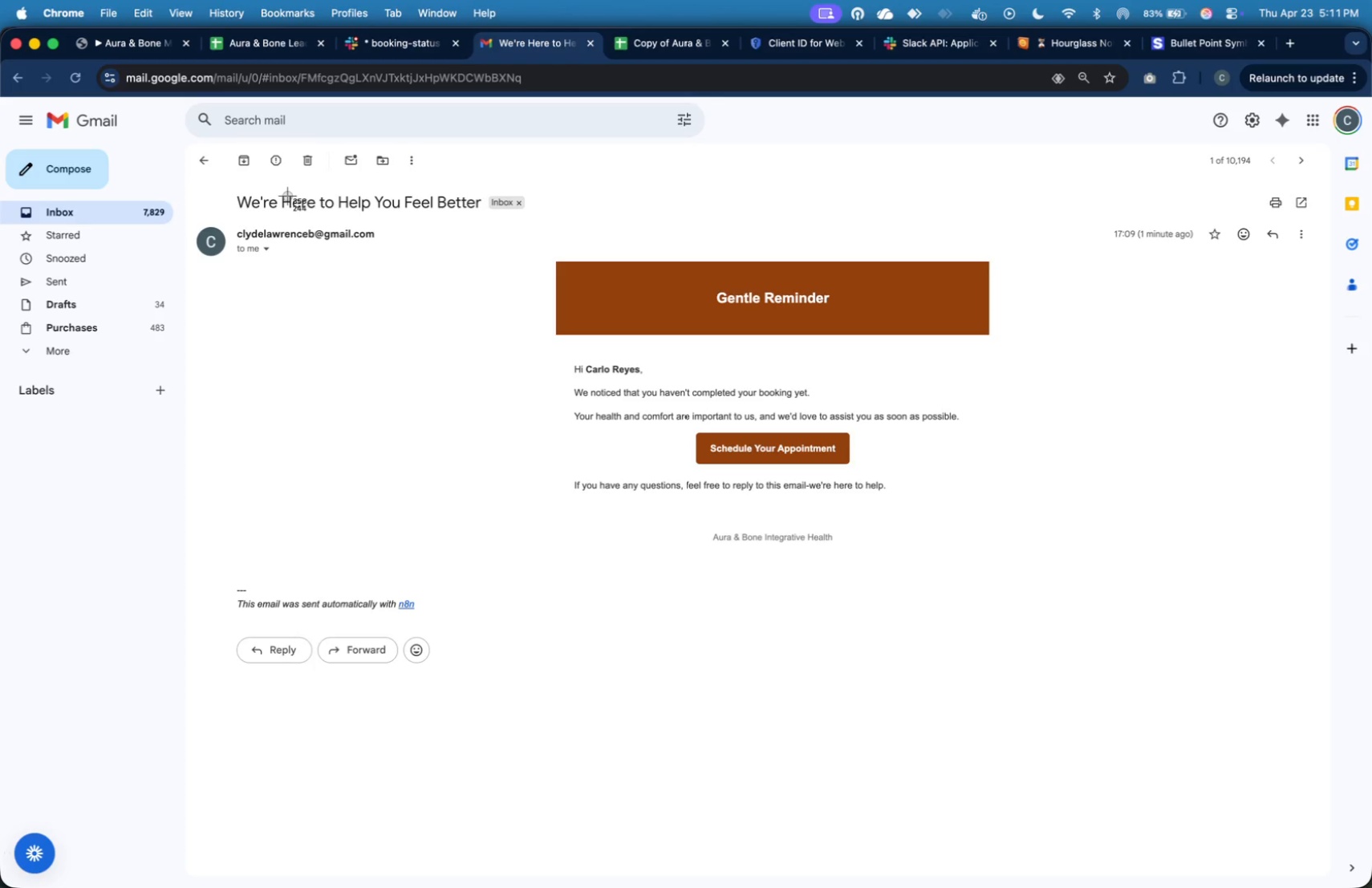 
wait(8.79)
 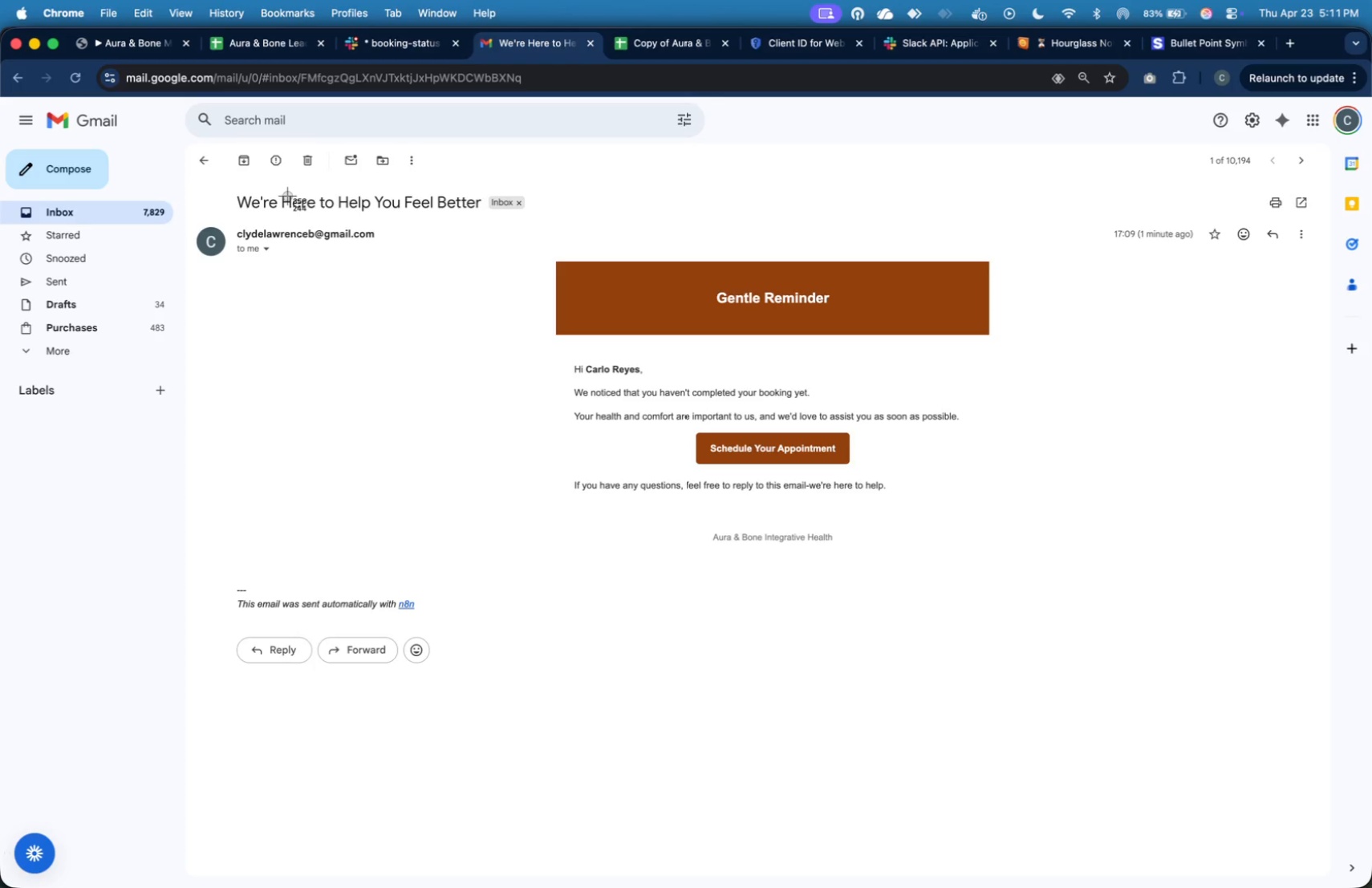 
left_click_drag(start_coordinate=[188, 177], to_coordinate=[1333, 676])
 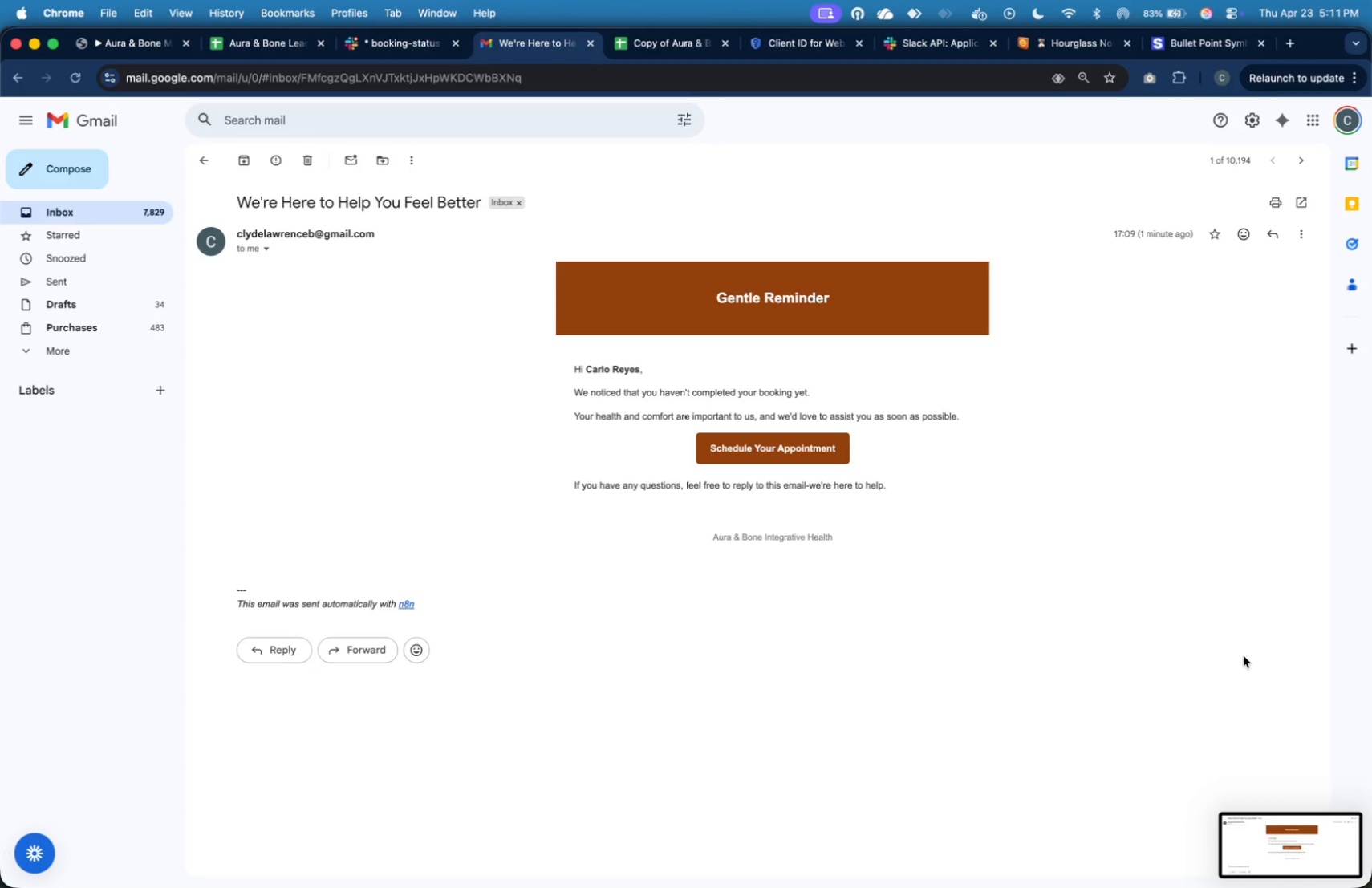 
wait(10.41)
 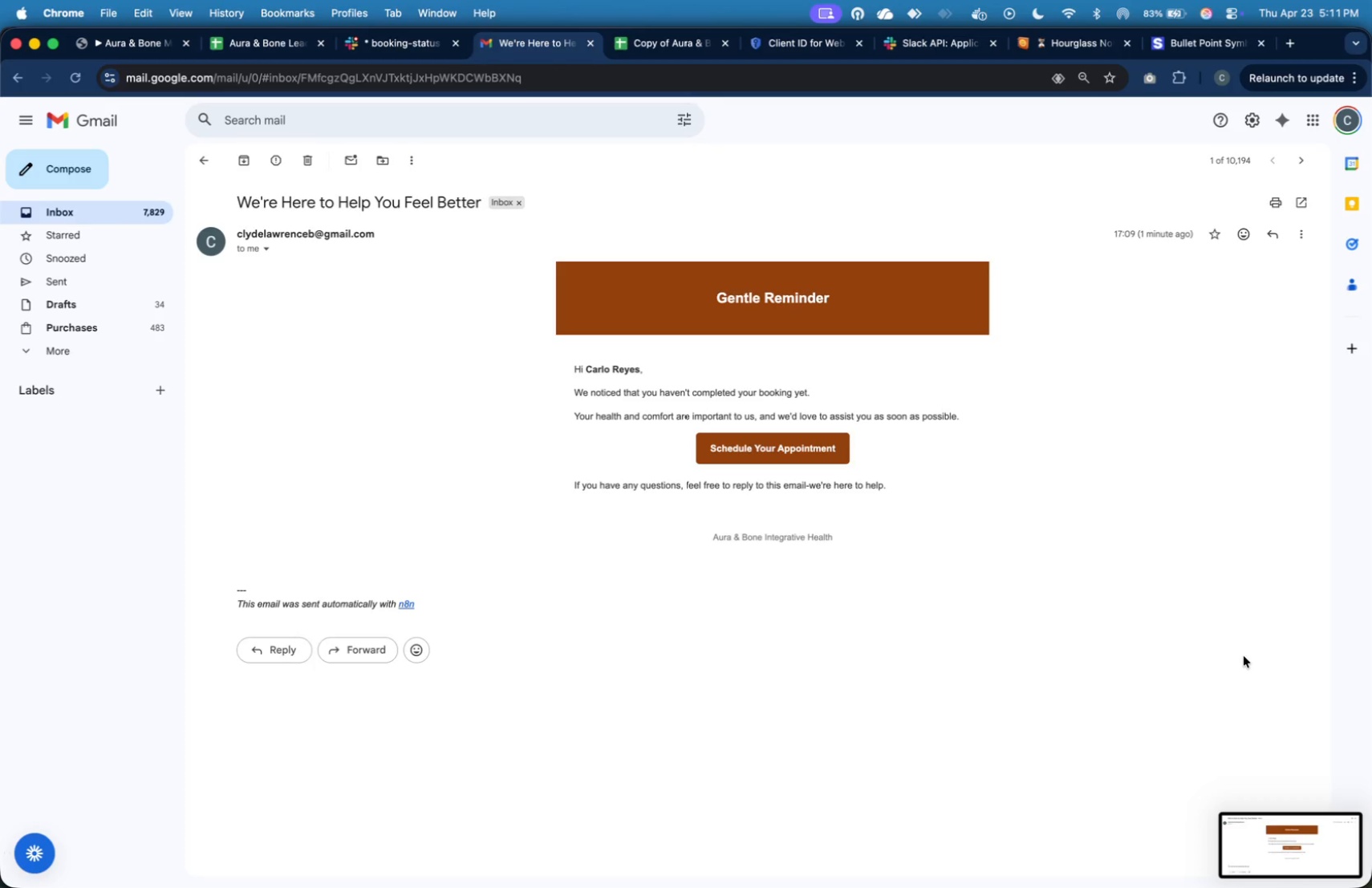 
left_click([389, 47])
 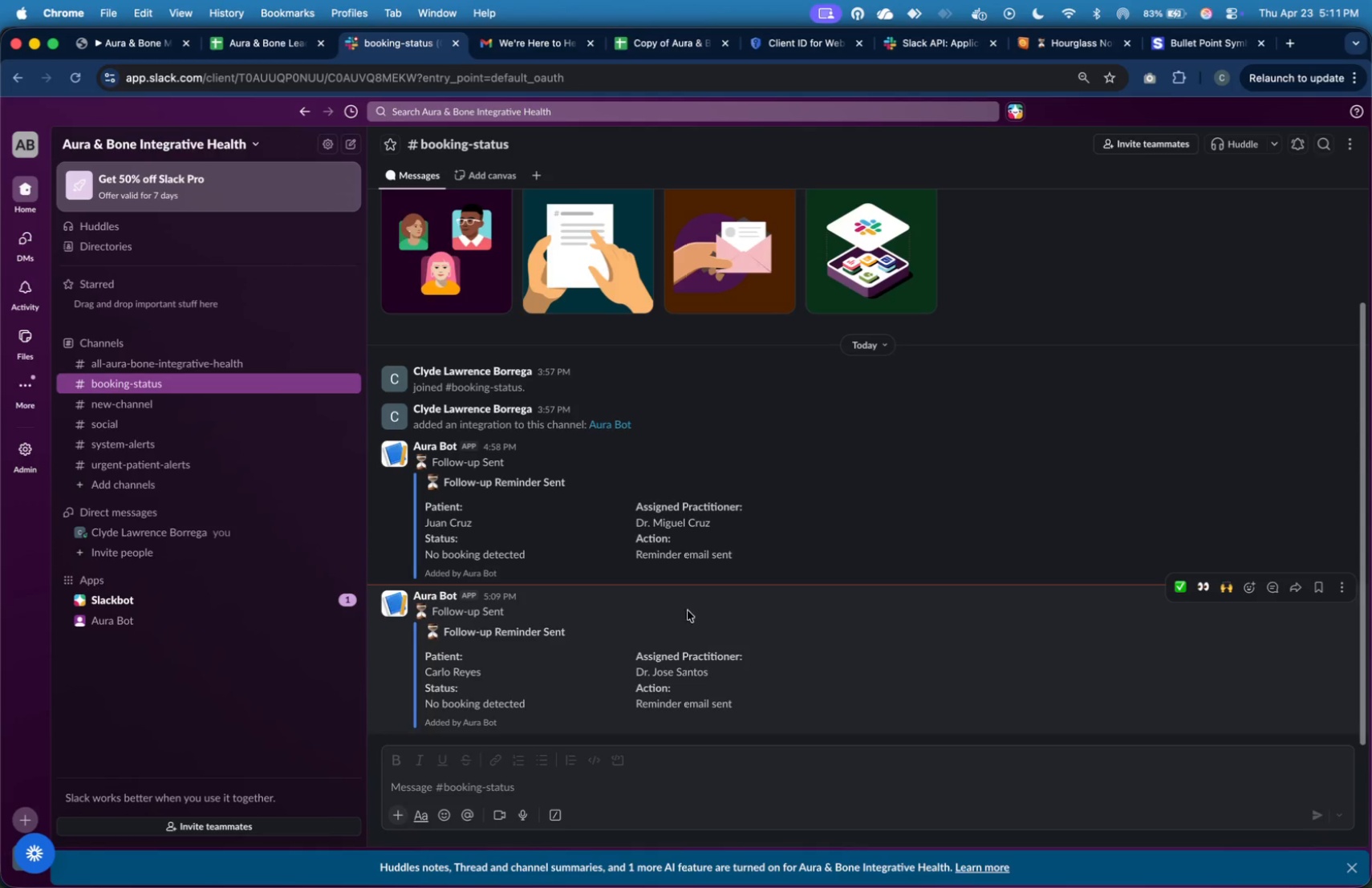 
wait(9.06)
 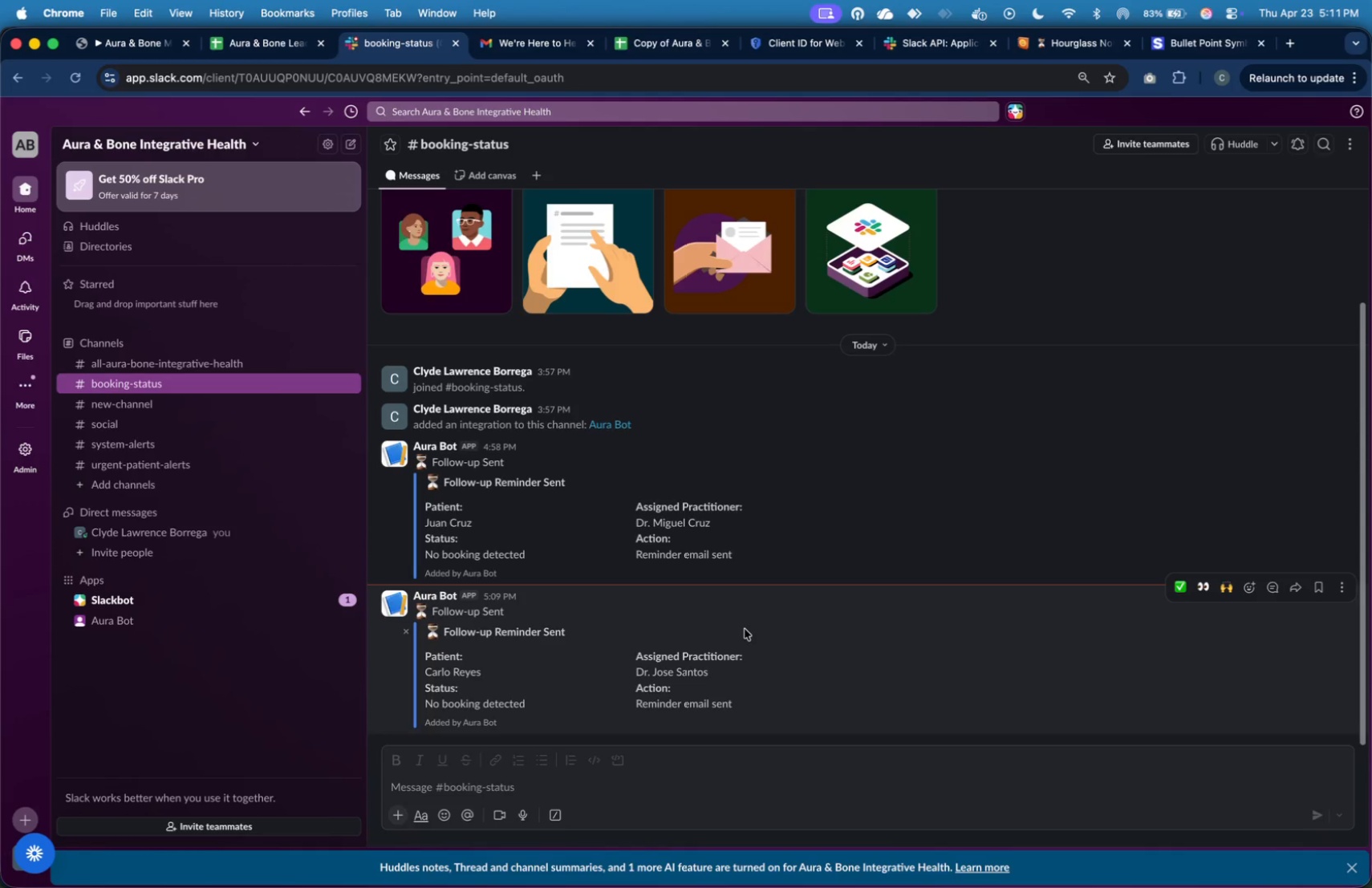 
key(Meta+Shift+4)
 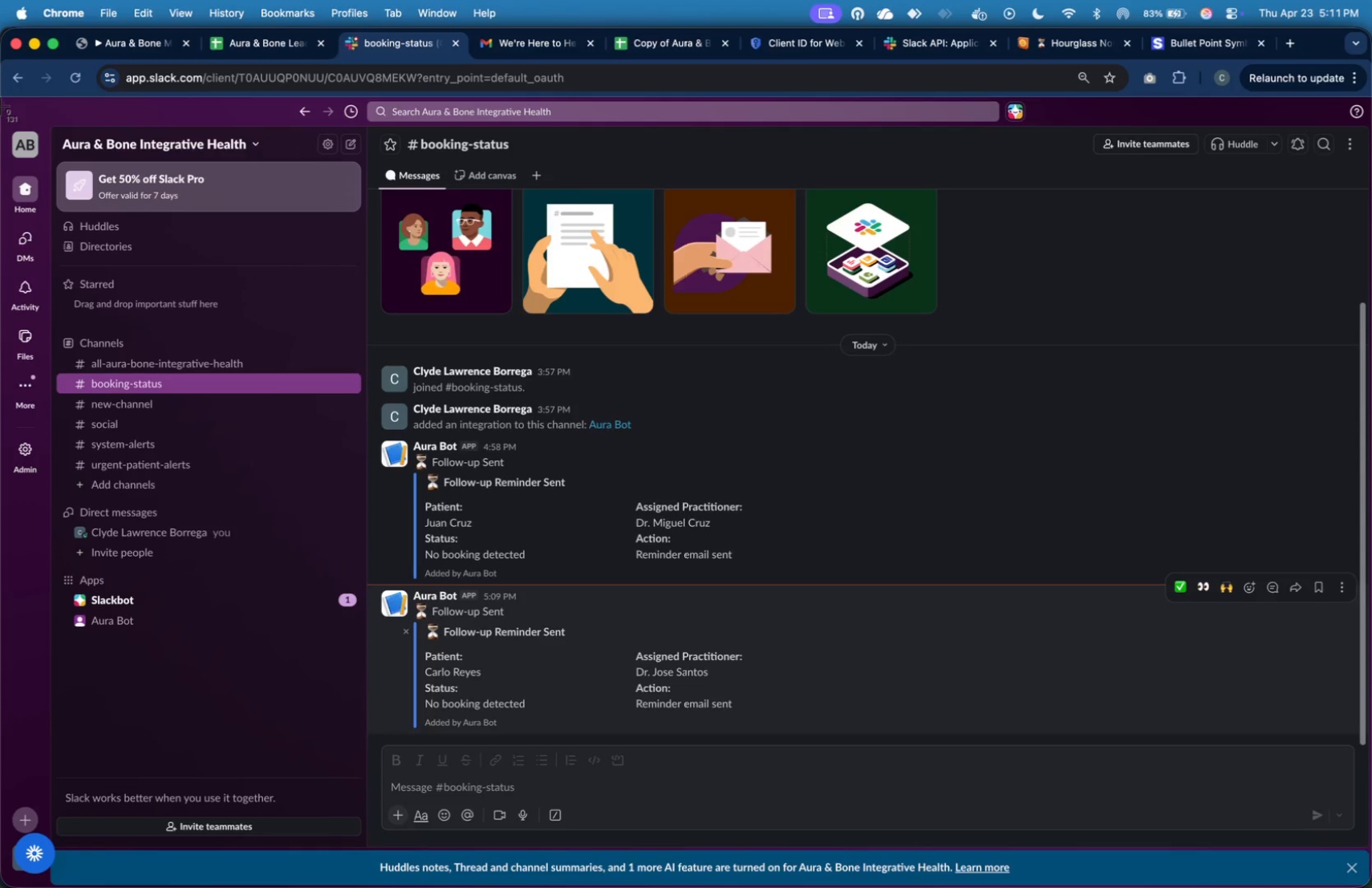 
left_click_drag(start_coordinate=[0, 113], to_coordinate=[1371, 751])
 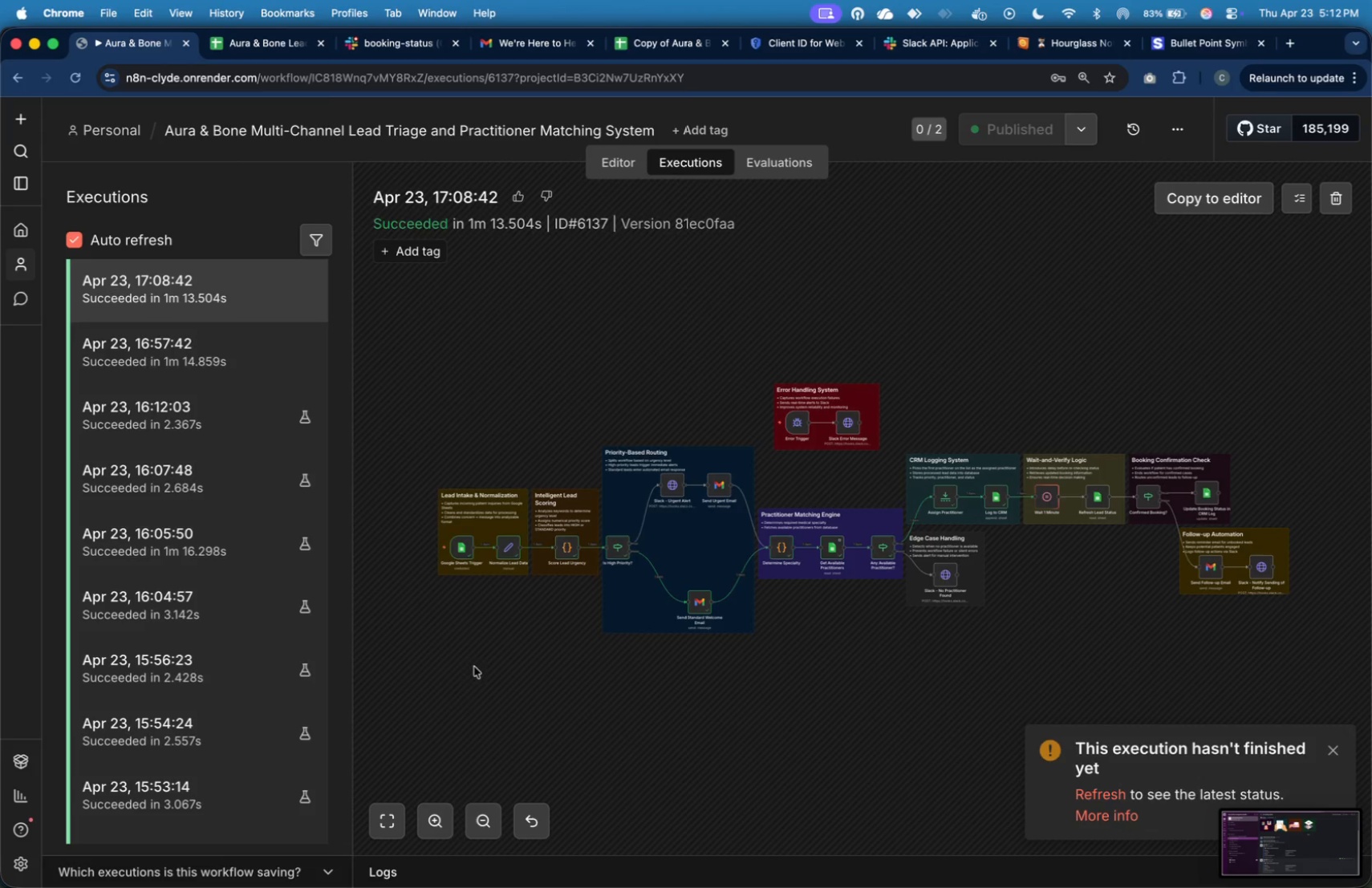 
left_click([439, 809])
 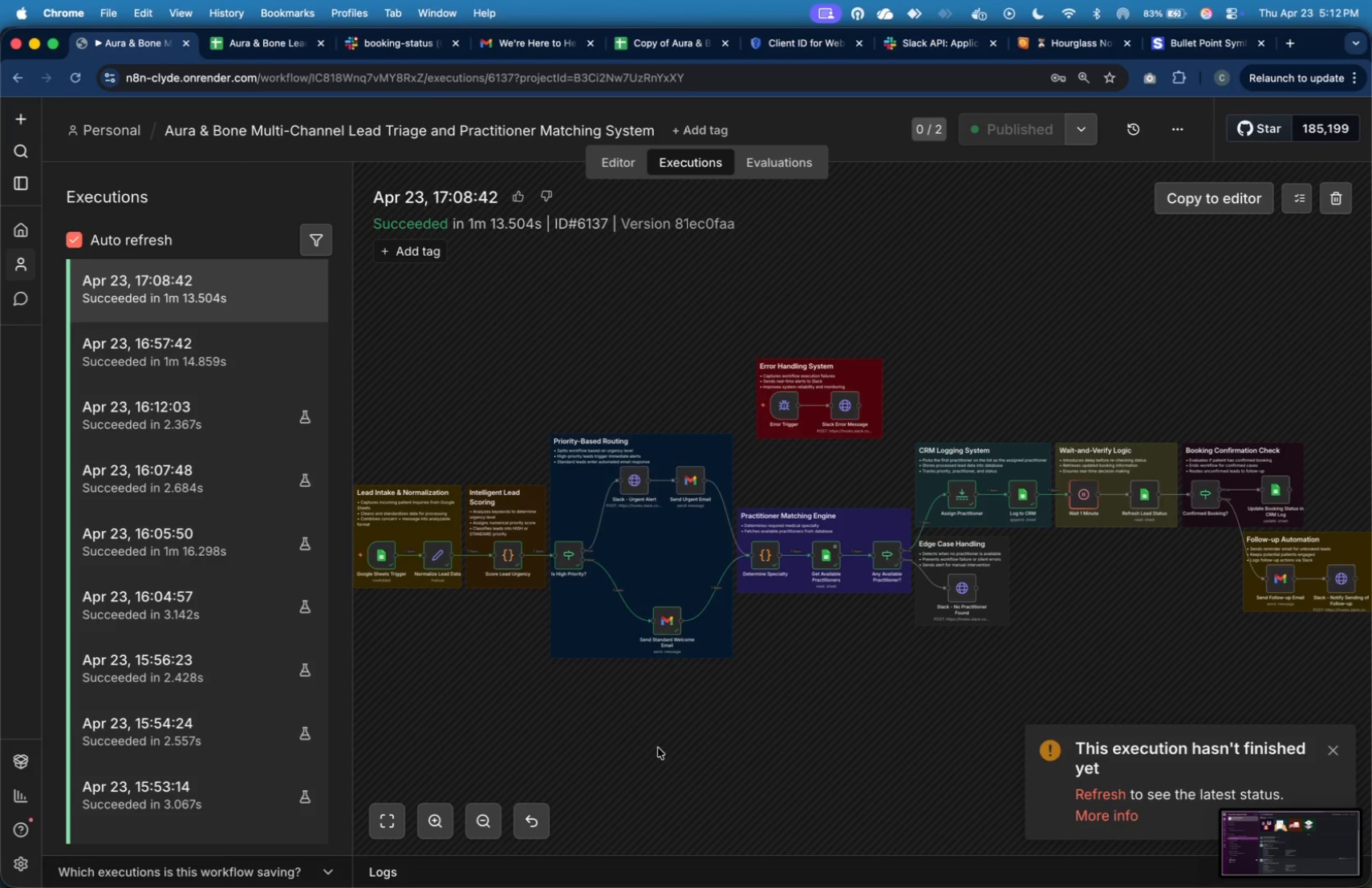 
key(Meta+Shift+4)
 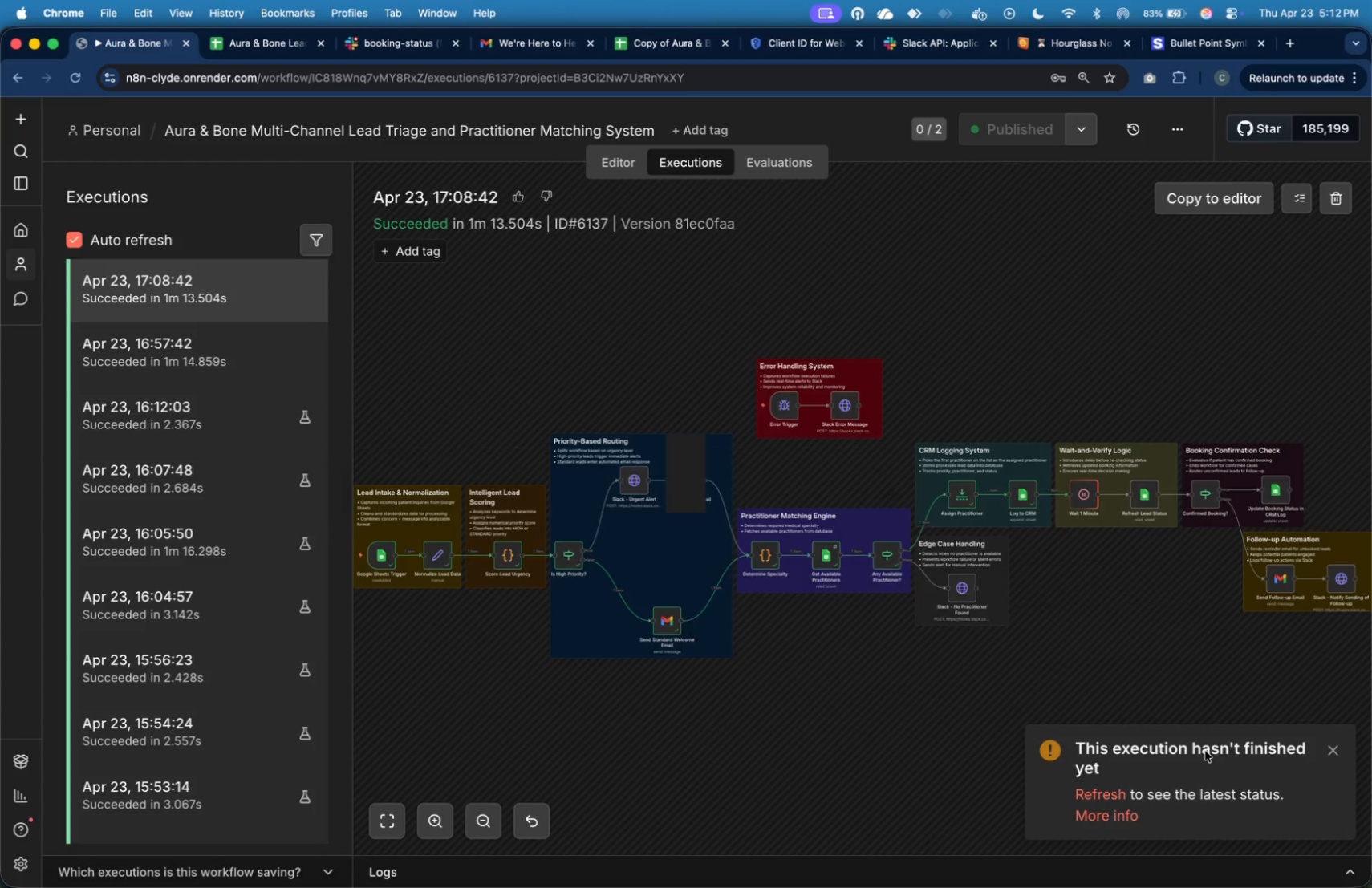 
wait(7.78)
 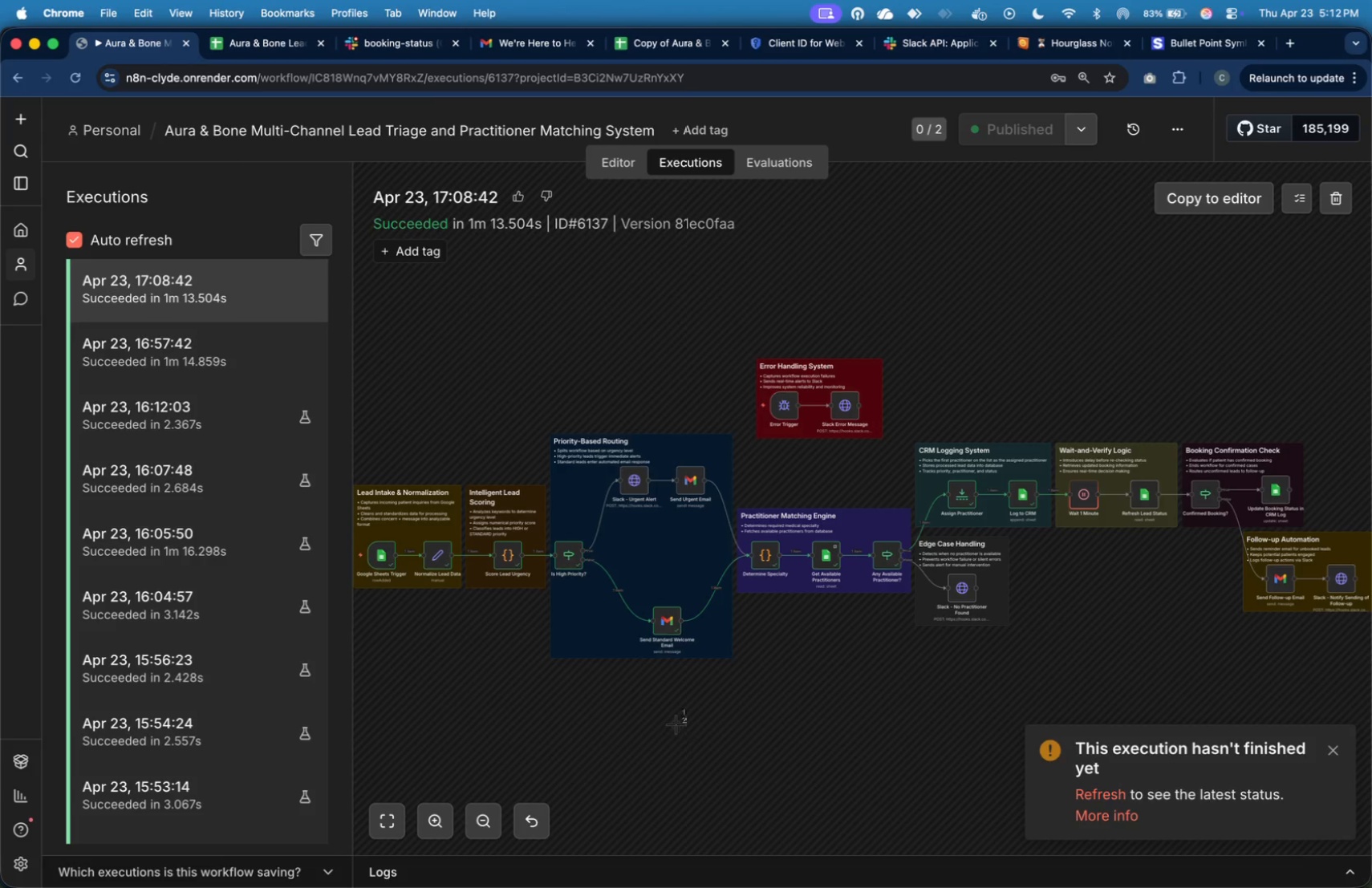 
left_click([1011, 418])
 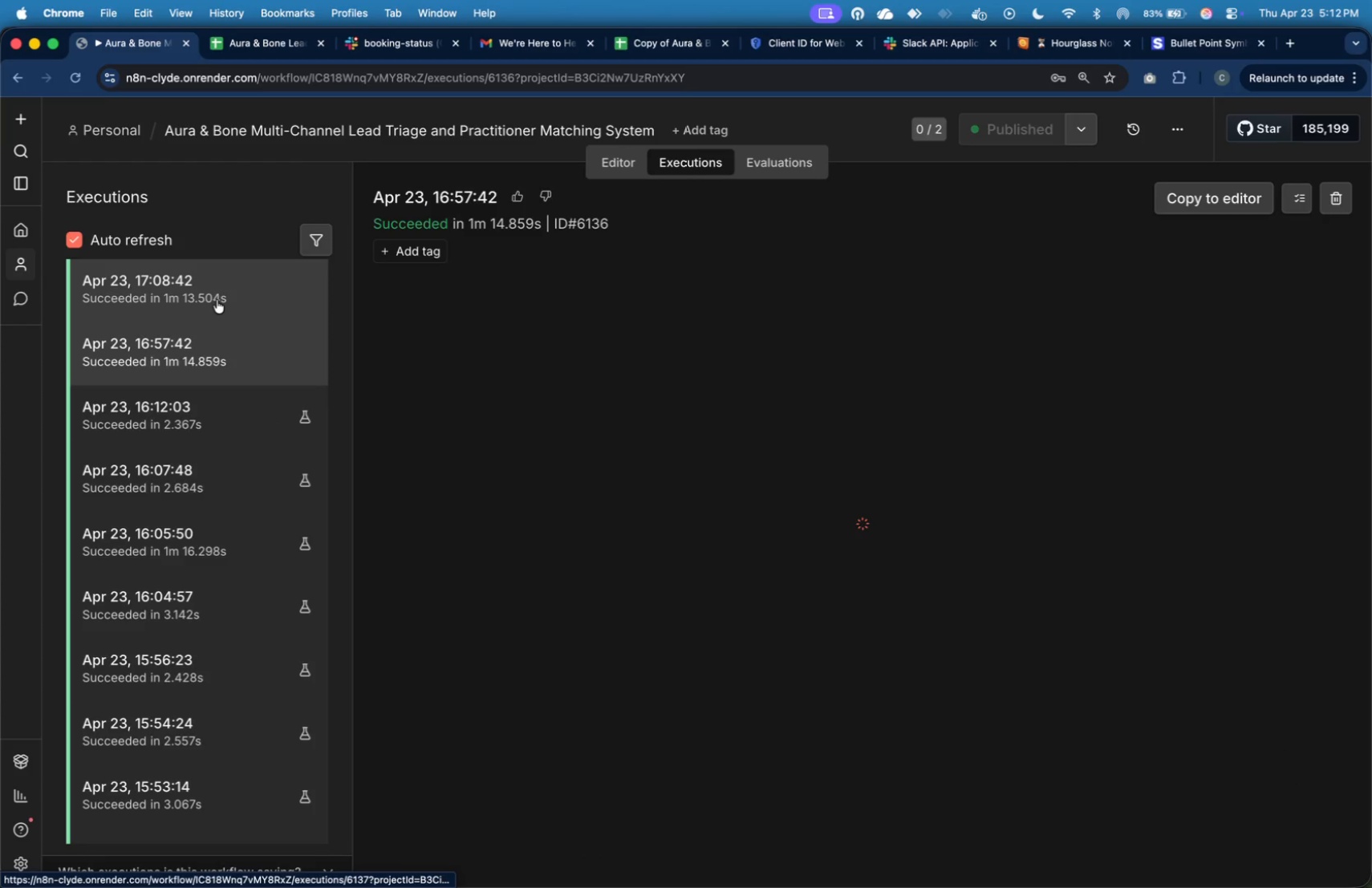 
wait(6.18)
 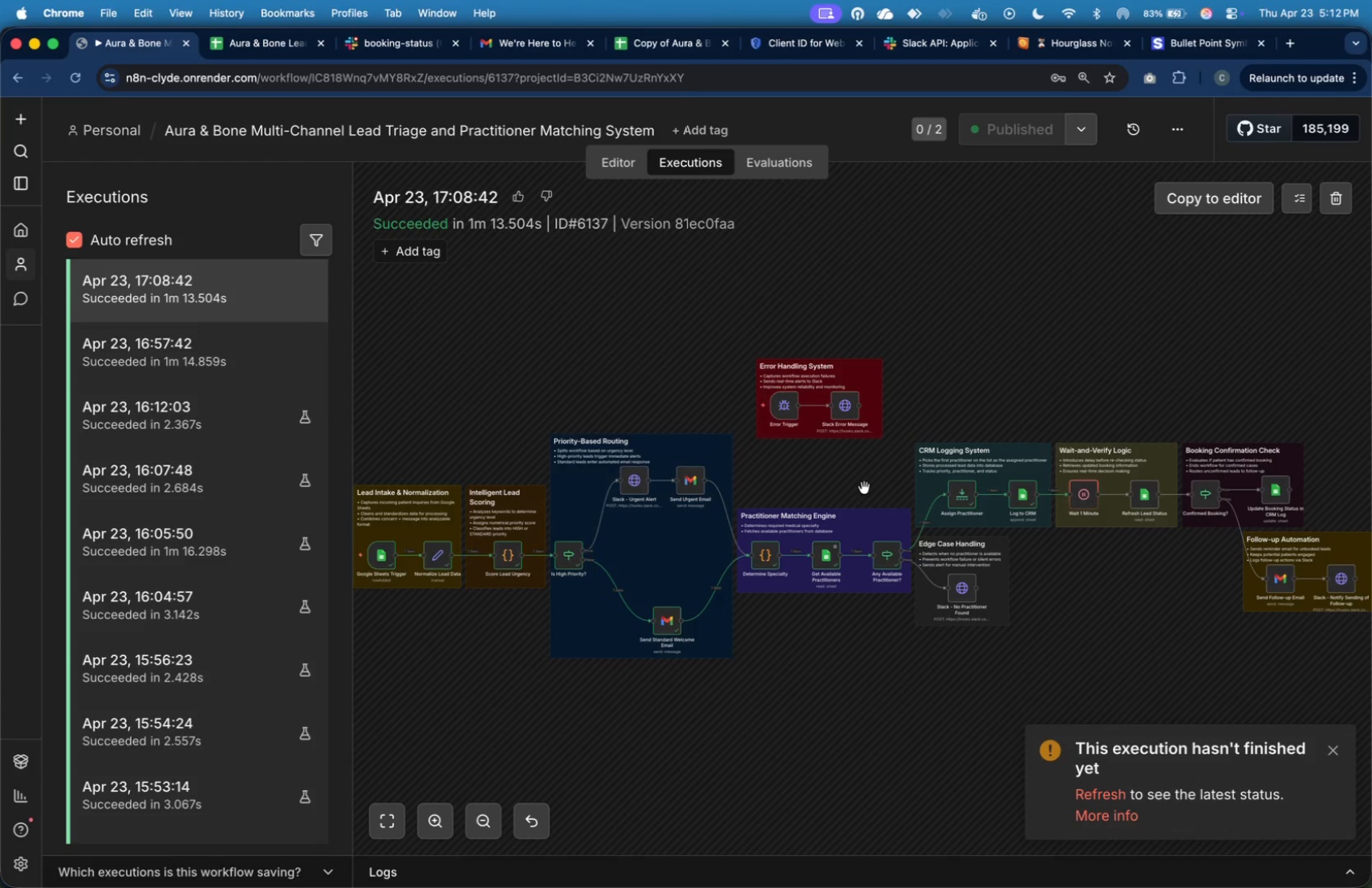 
left_click([219, 298])
 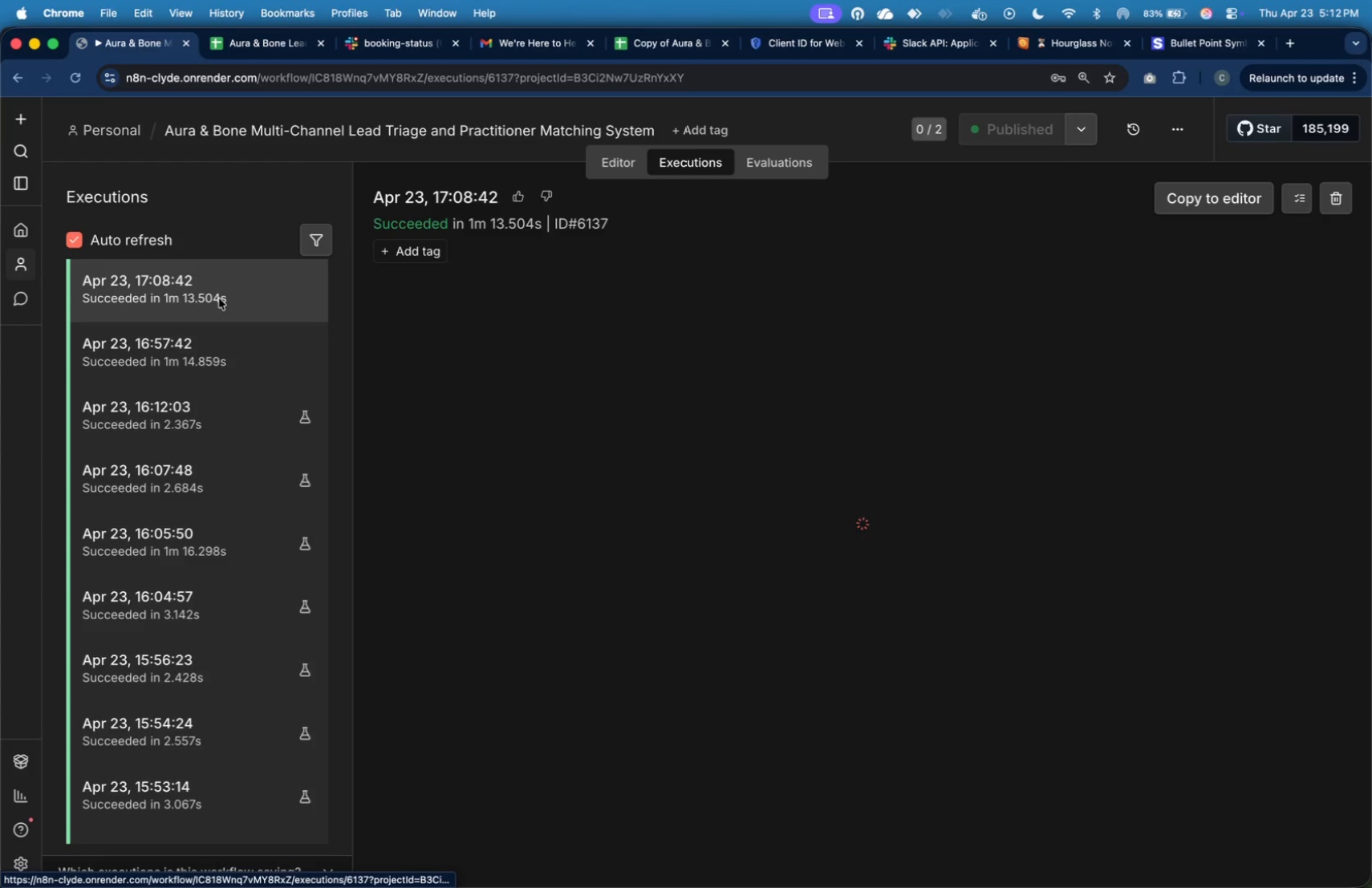 
key(Meta+Tab)
 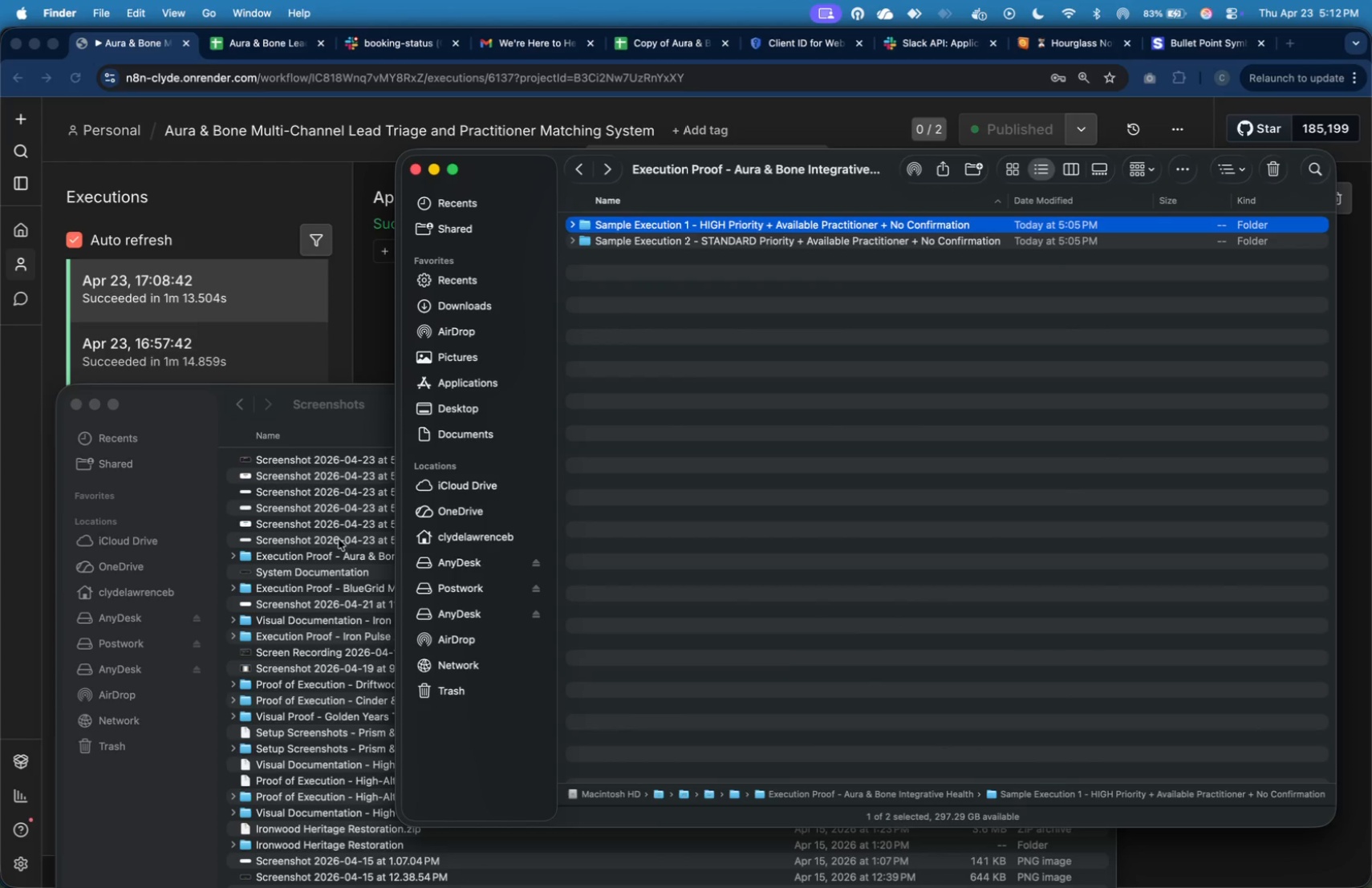 
wait(6.76)
 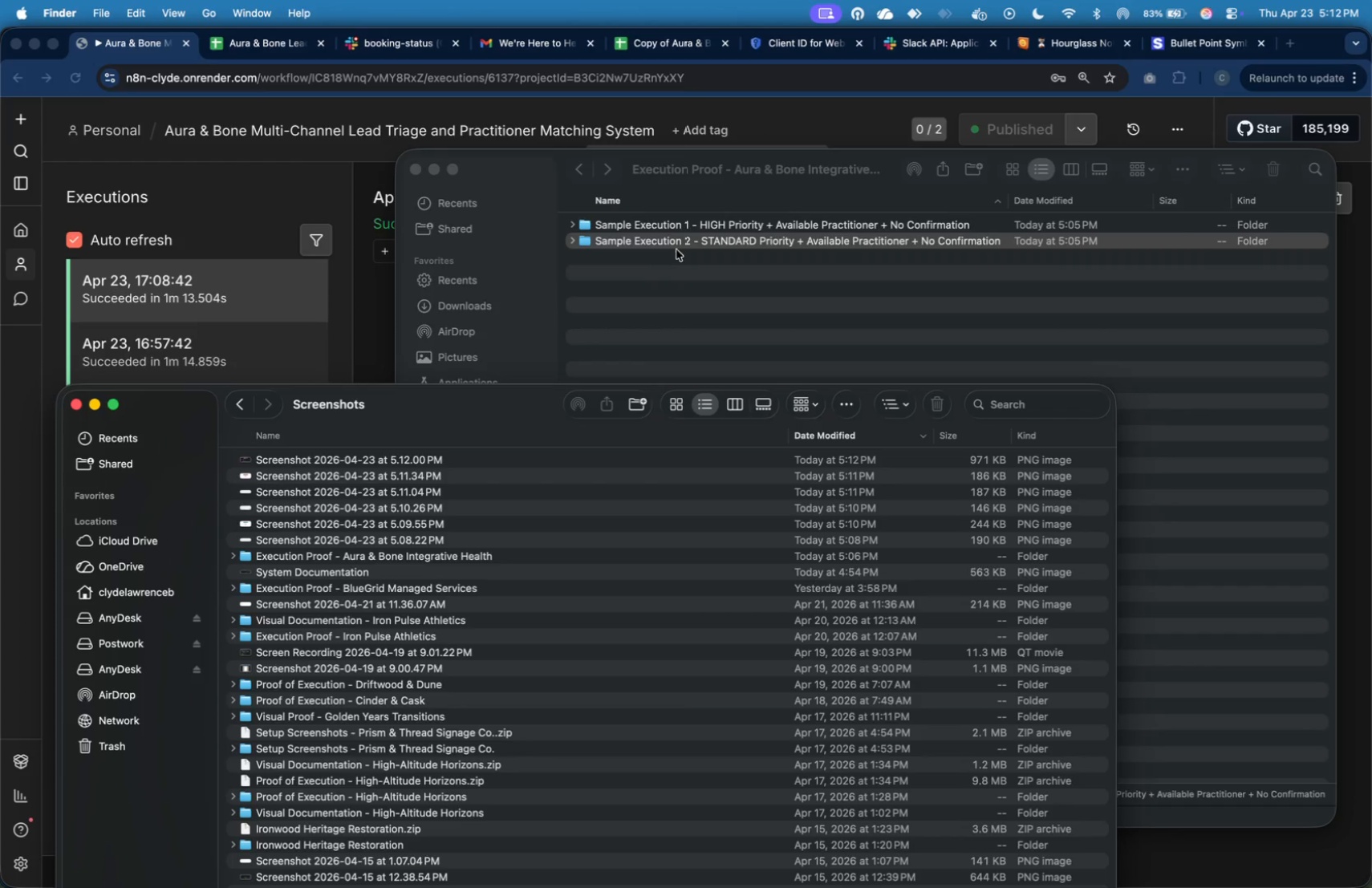 
double_click([667, 224])
 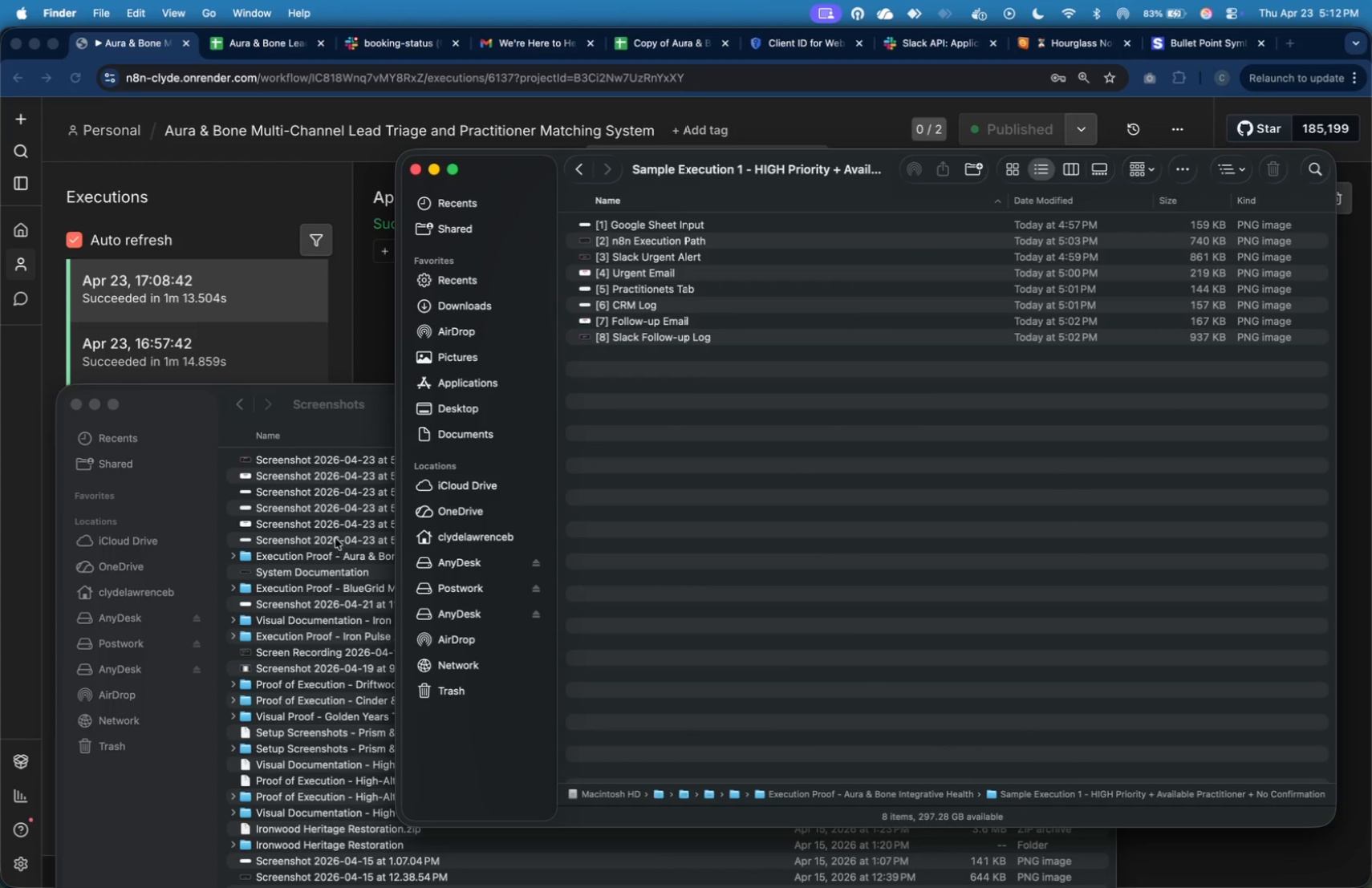 
left_click([341, 544])
 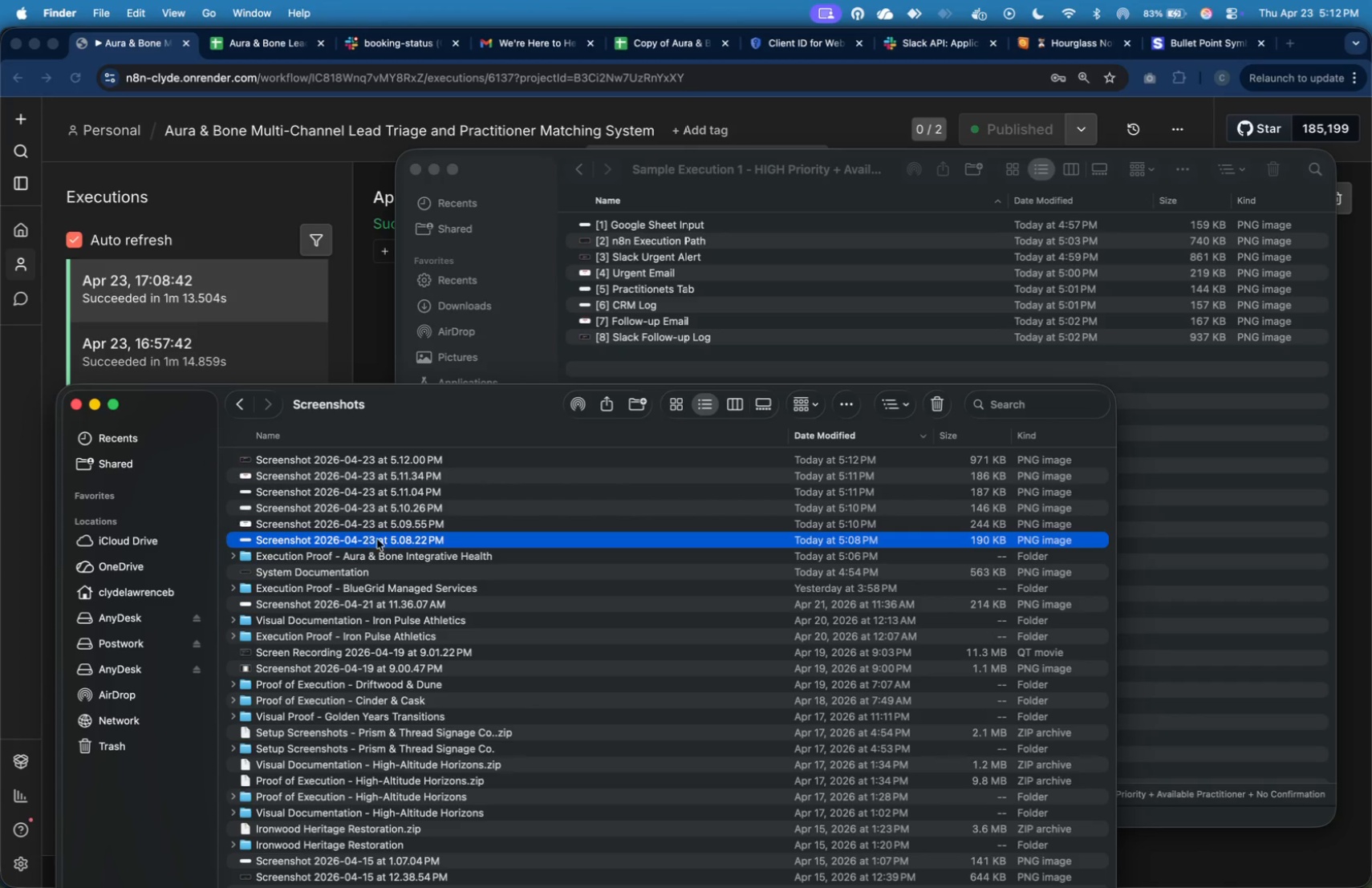 
right_click([380, 540])
 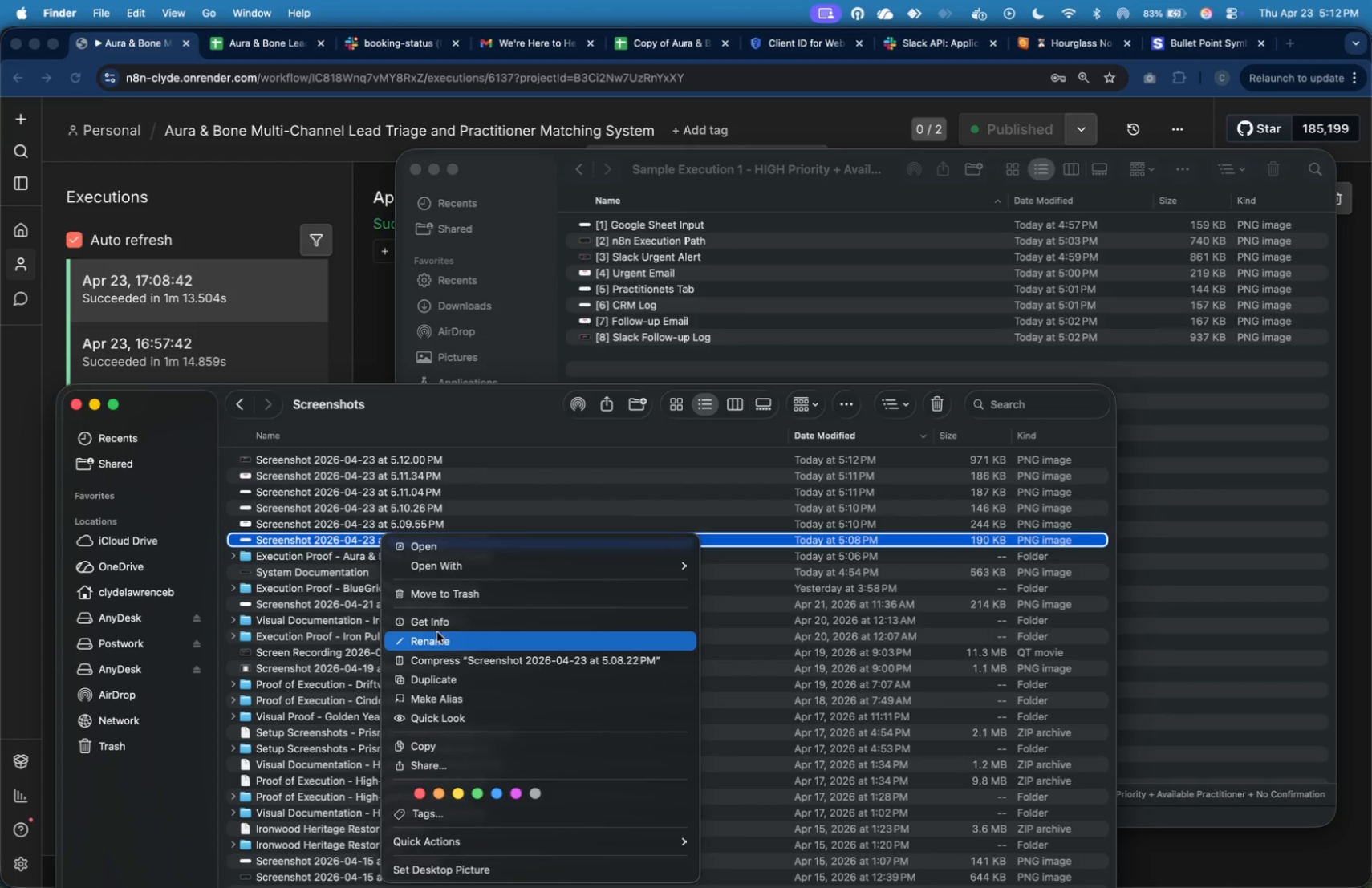 
left_click([441, 641])
 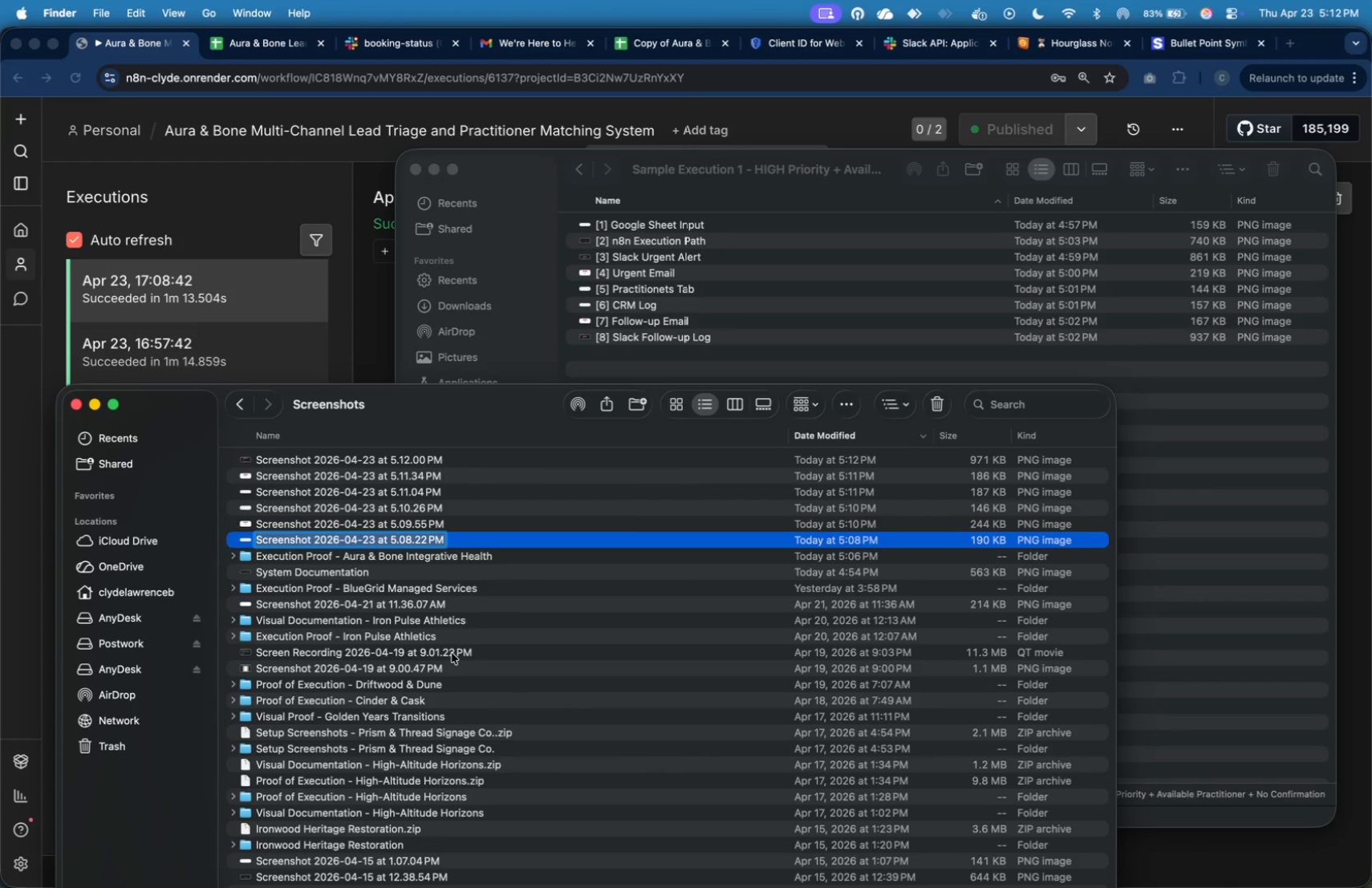 
hold_key(key=ShiftLeft, duration=0.3)
 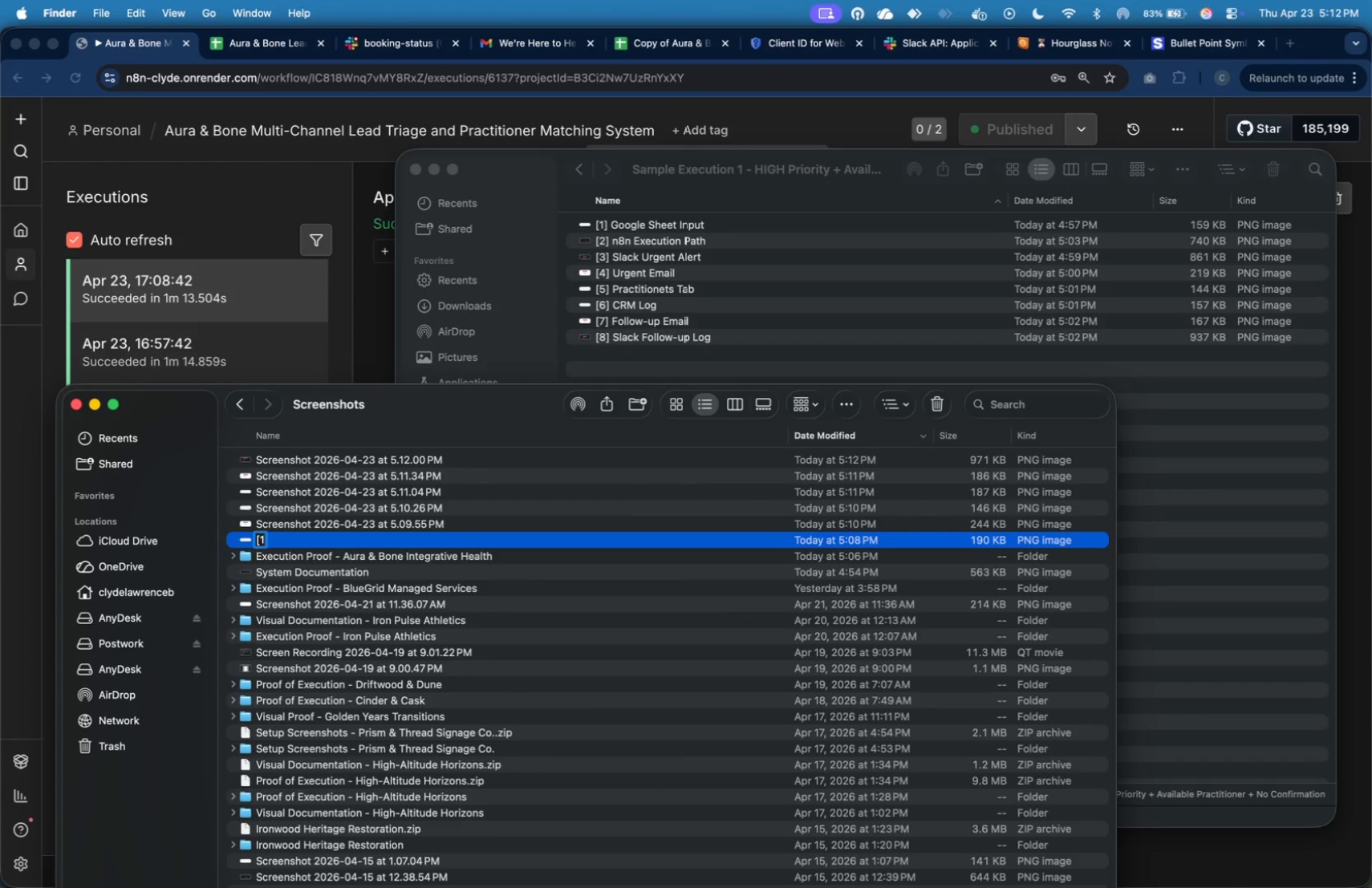 
type([1] Goolg)
key(Backspace)
key(Backspace)
type(gle Sheet Input)
 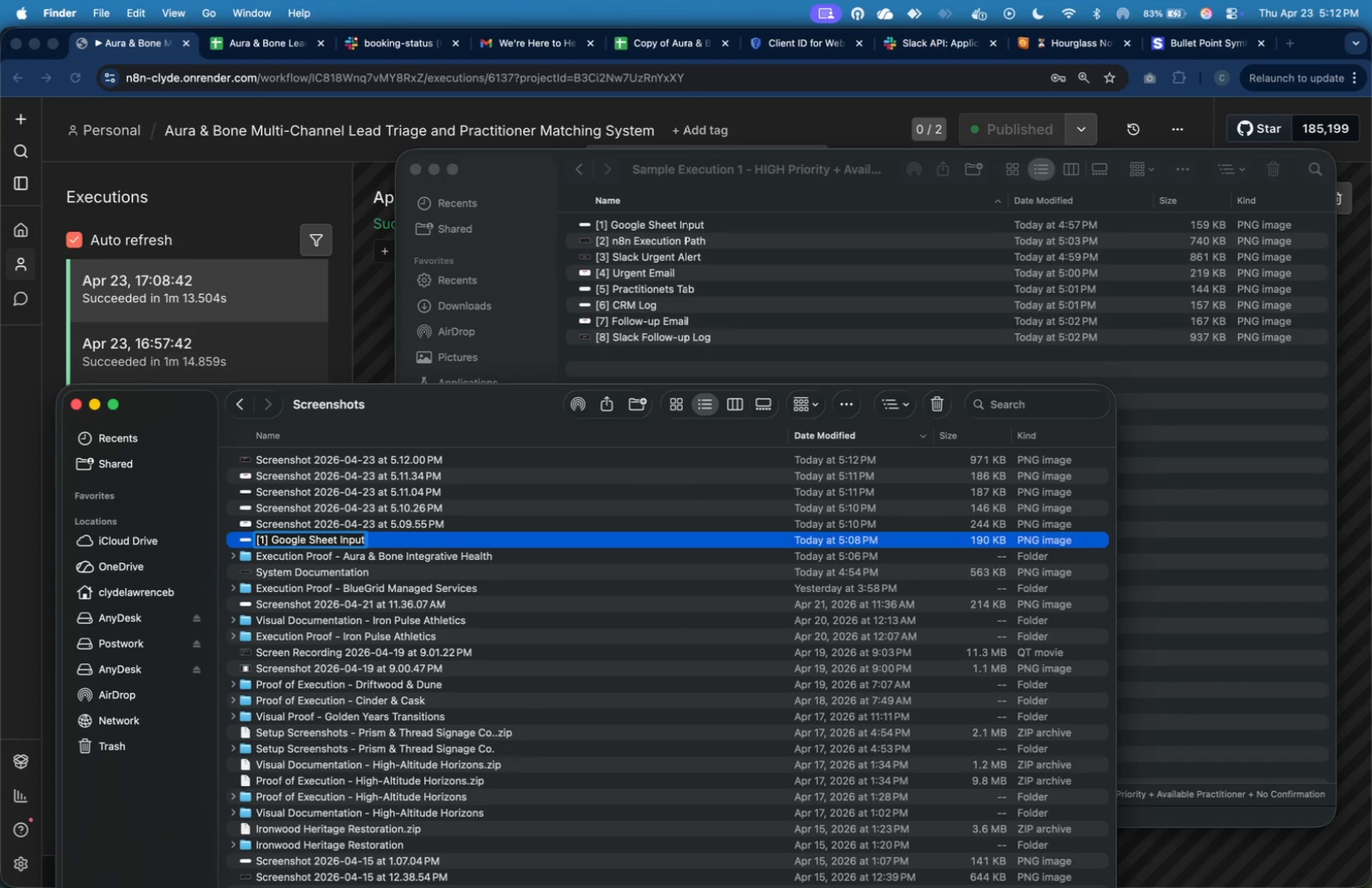 
key(Enter)
 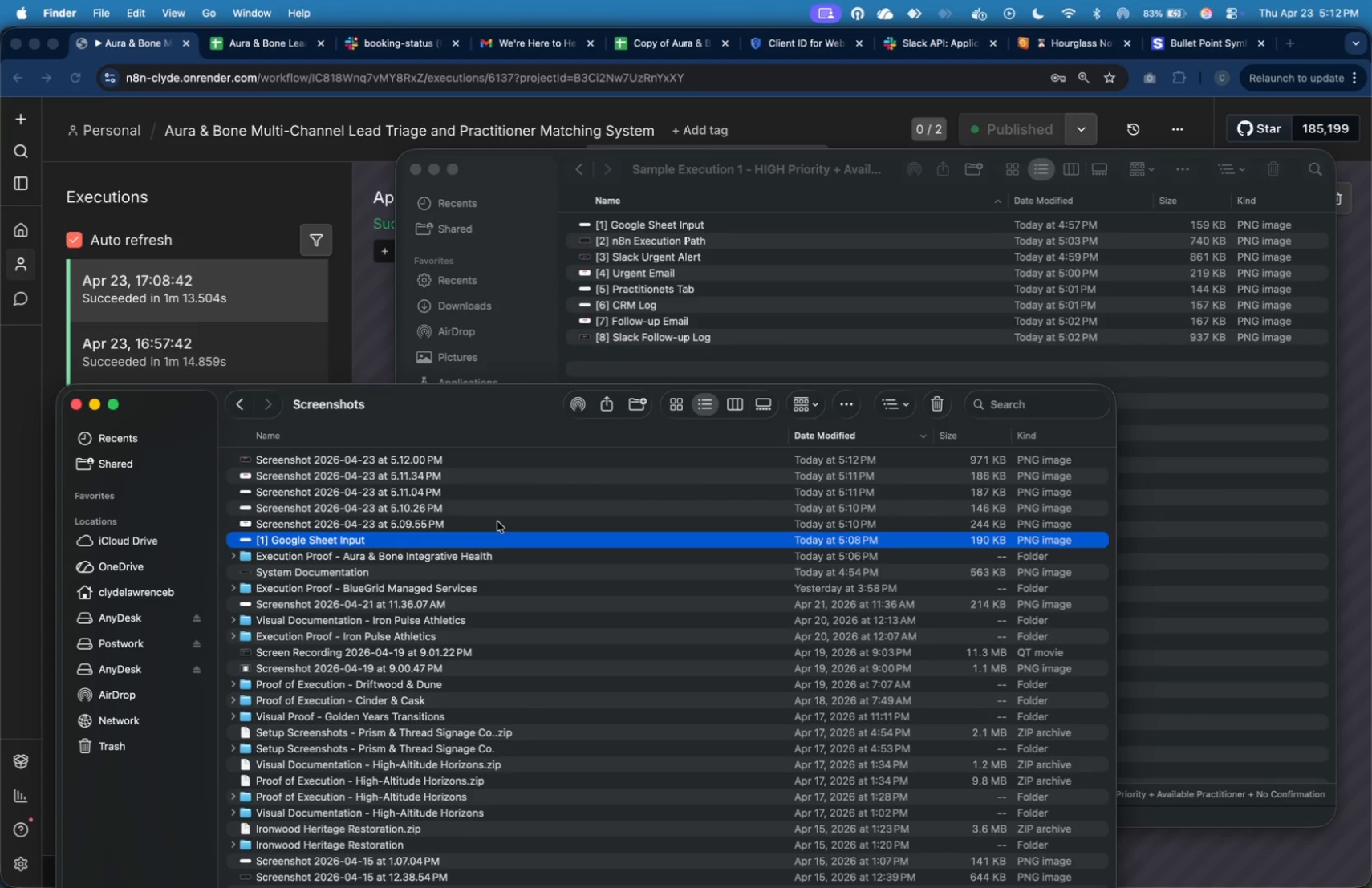 
left_click([497, 519])
 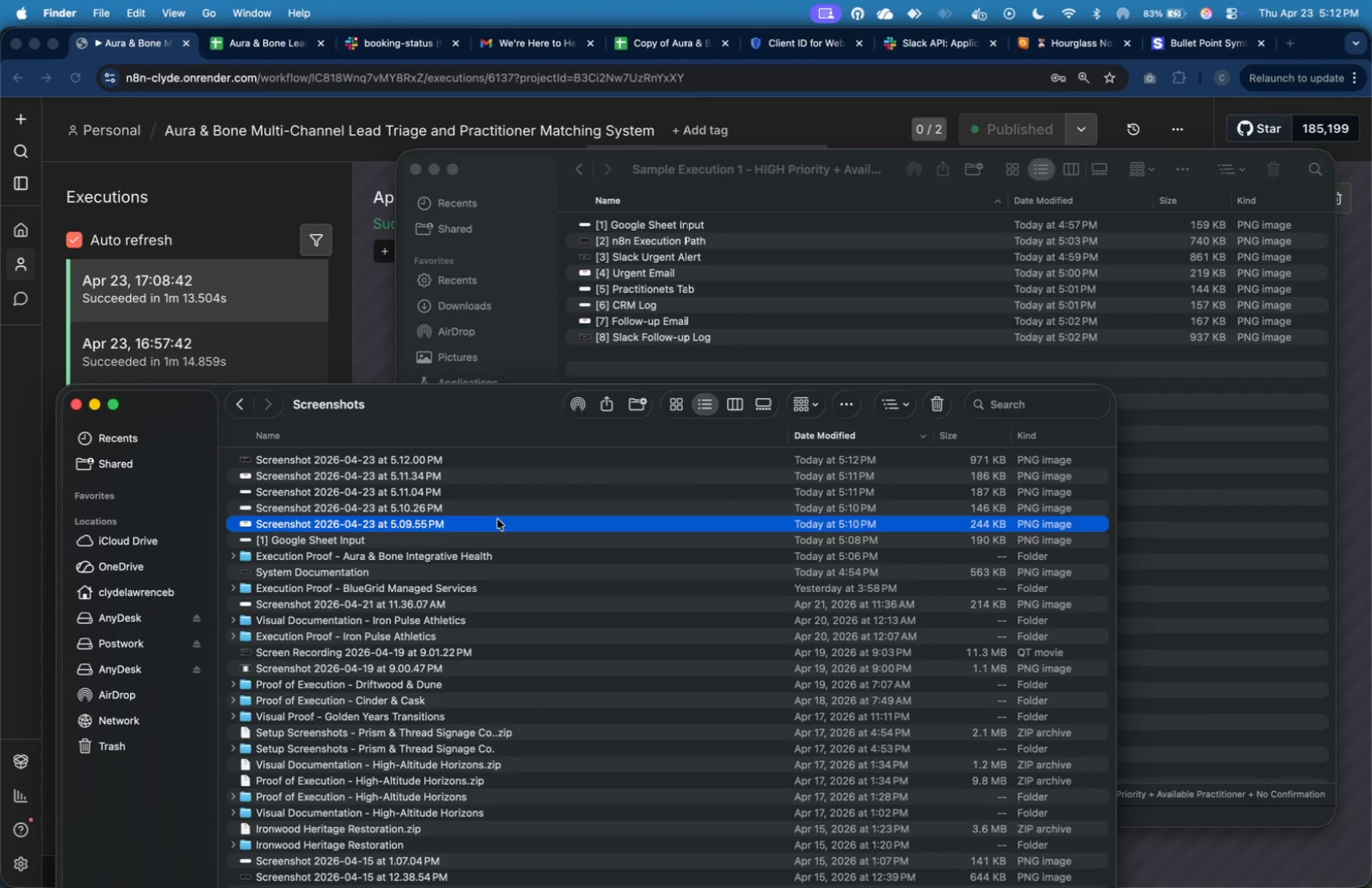 
right_click([497, 519])
 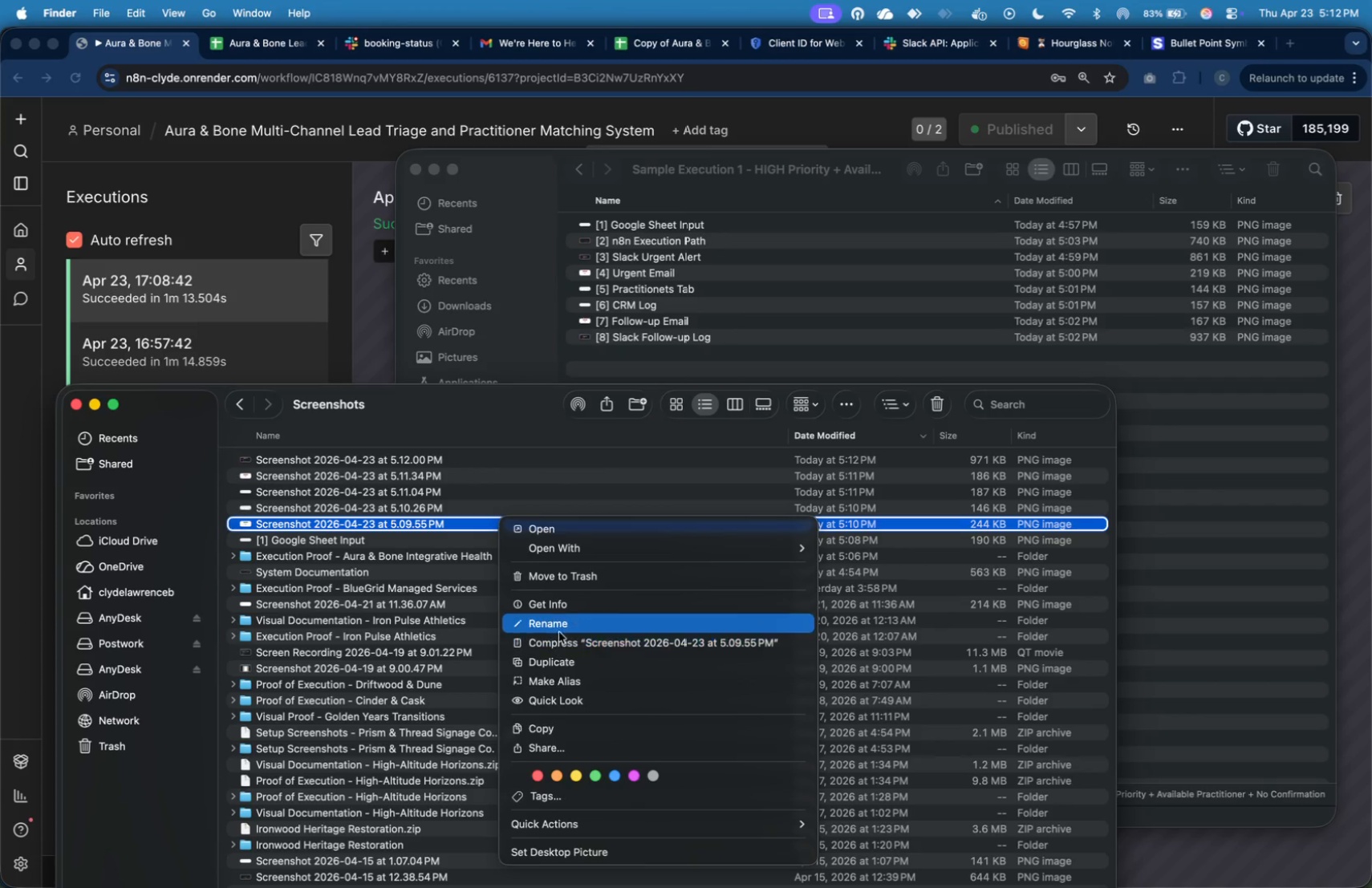 
left_click([559, 629])
 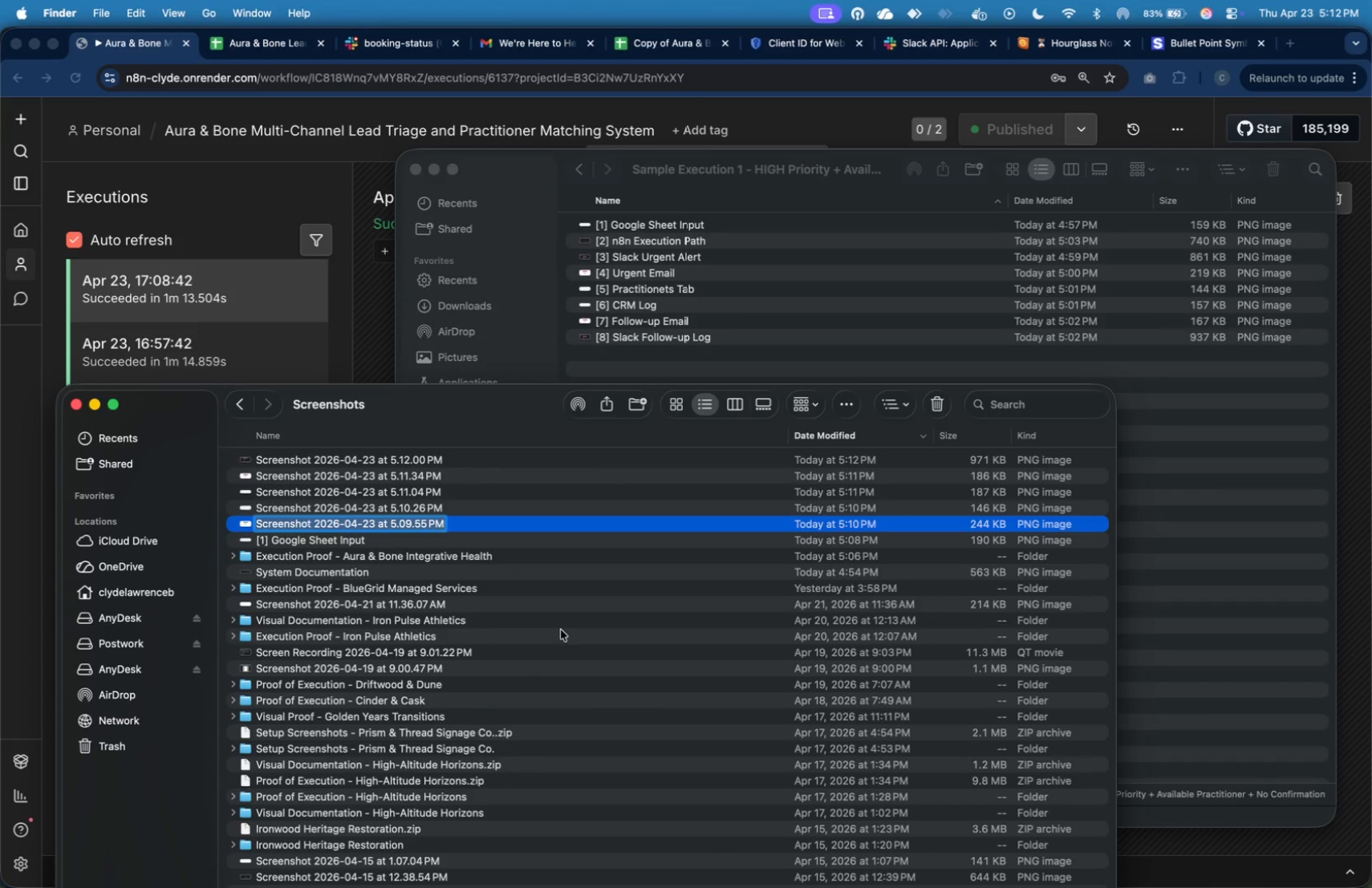 
type([3] Standard Emia)
key(Backspace)
key(Backspace)
type(ail)
 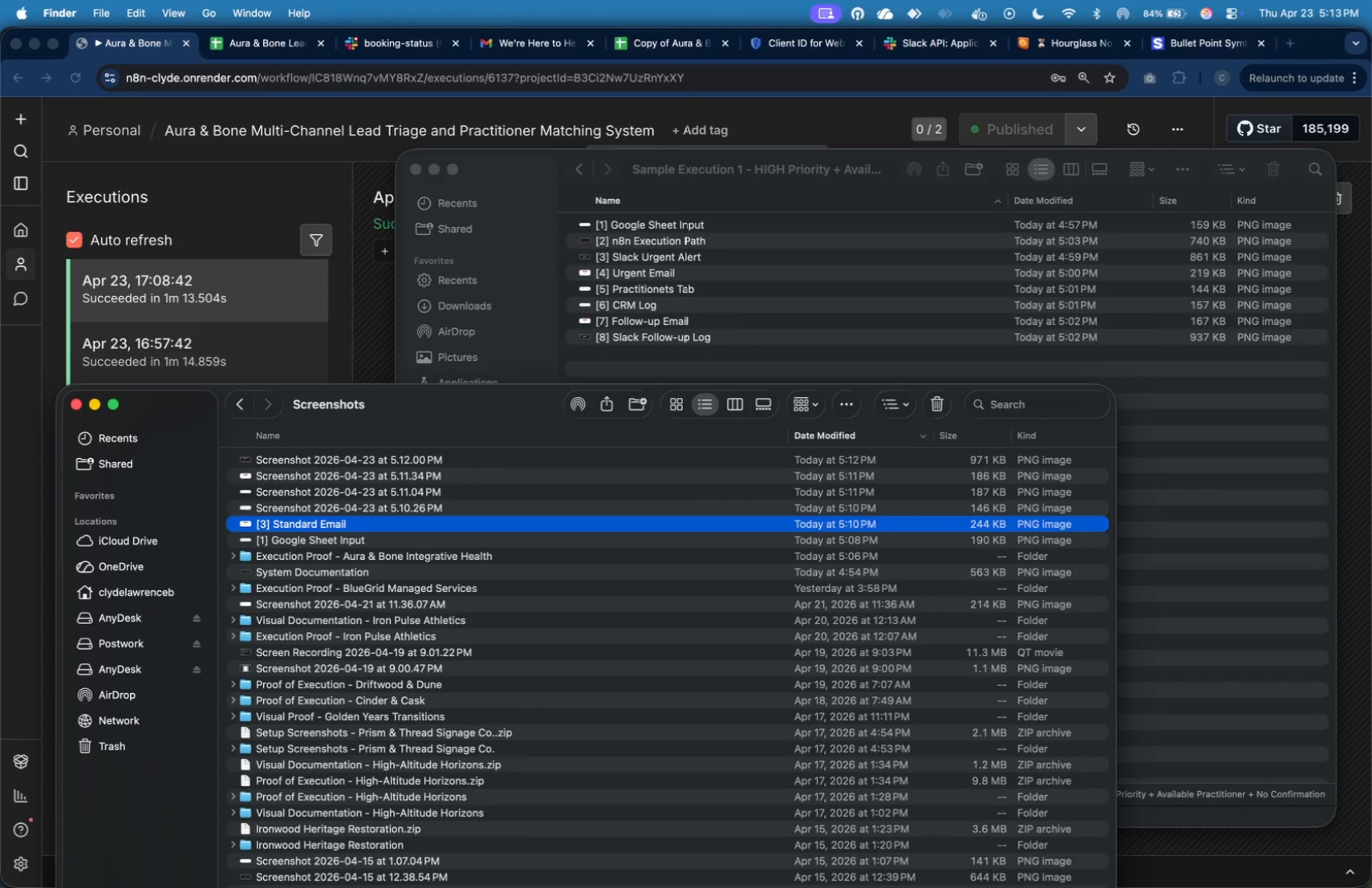 
 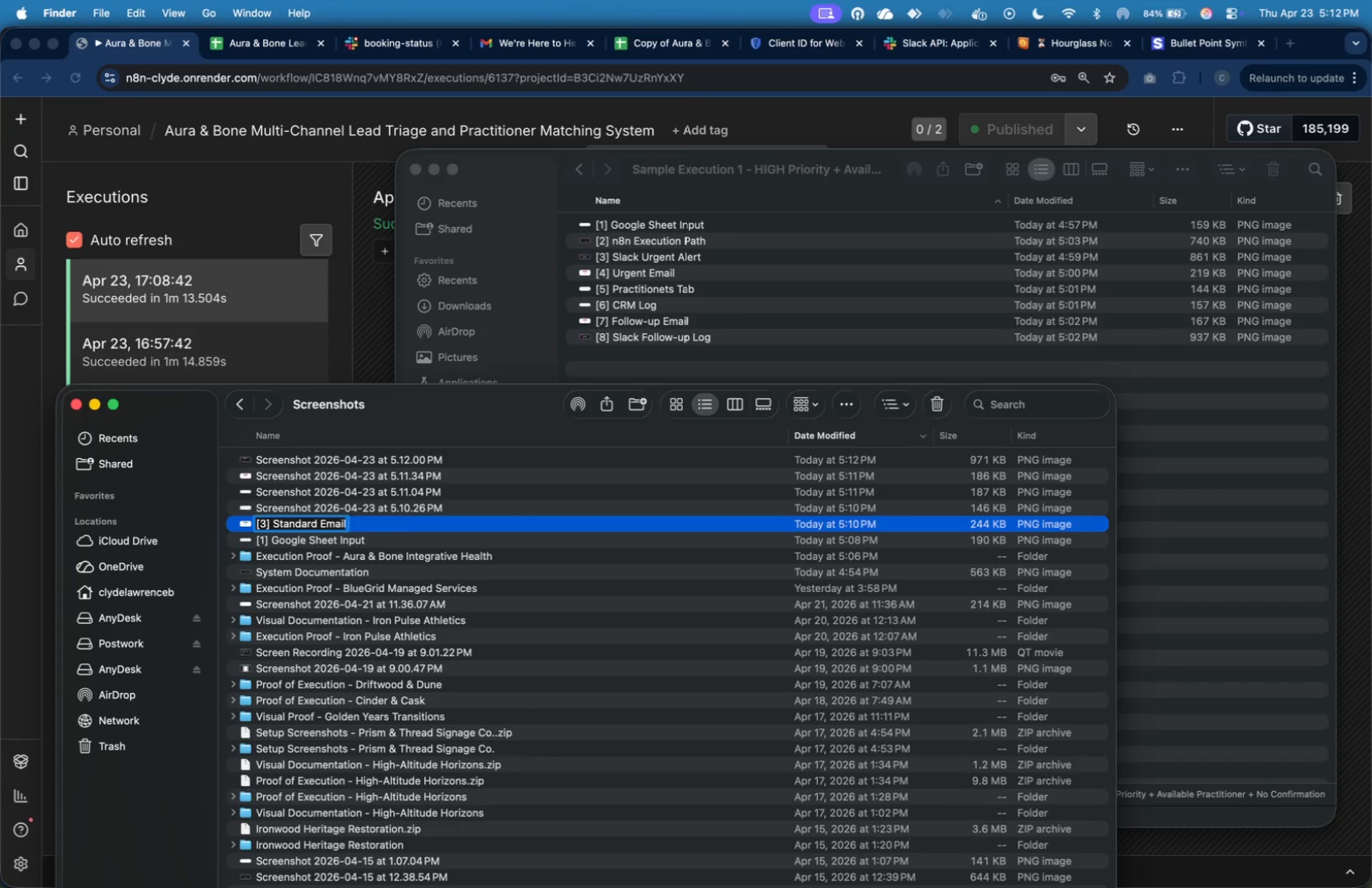 
key(Enter)
 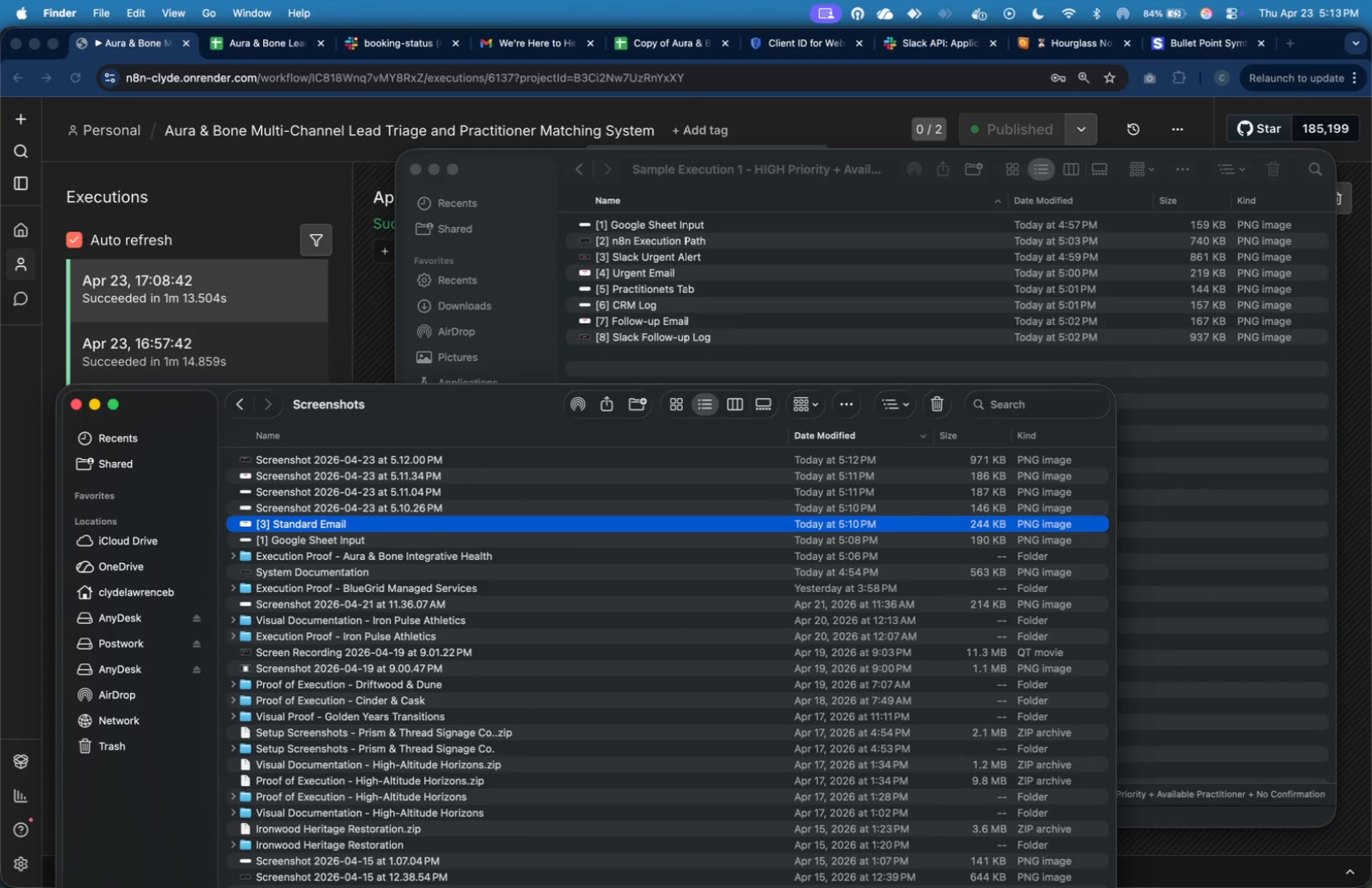 
key(Meta+Tab)
 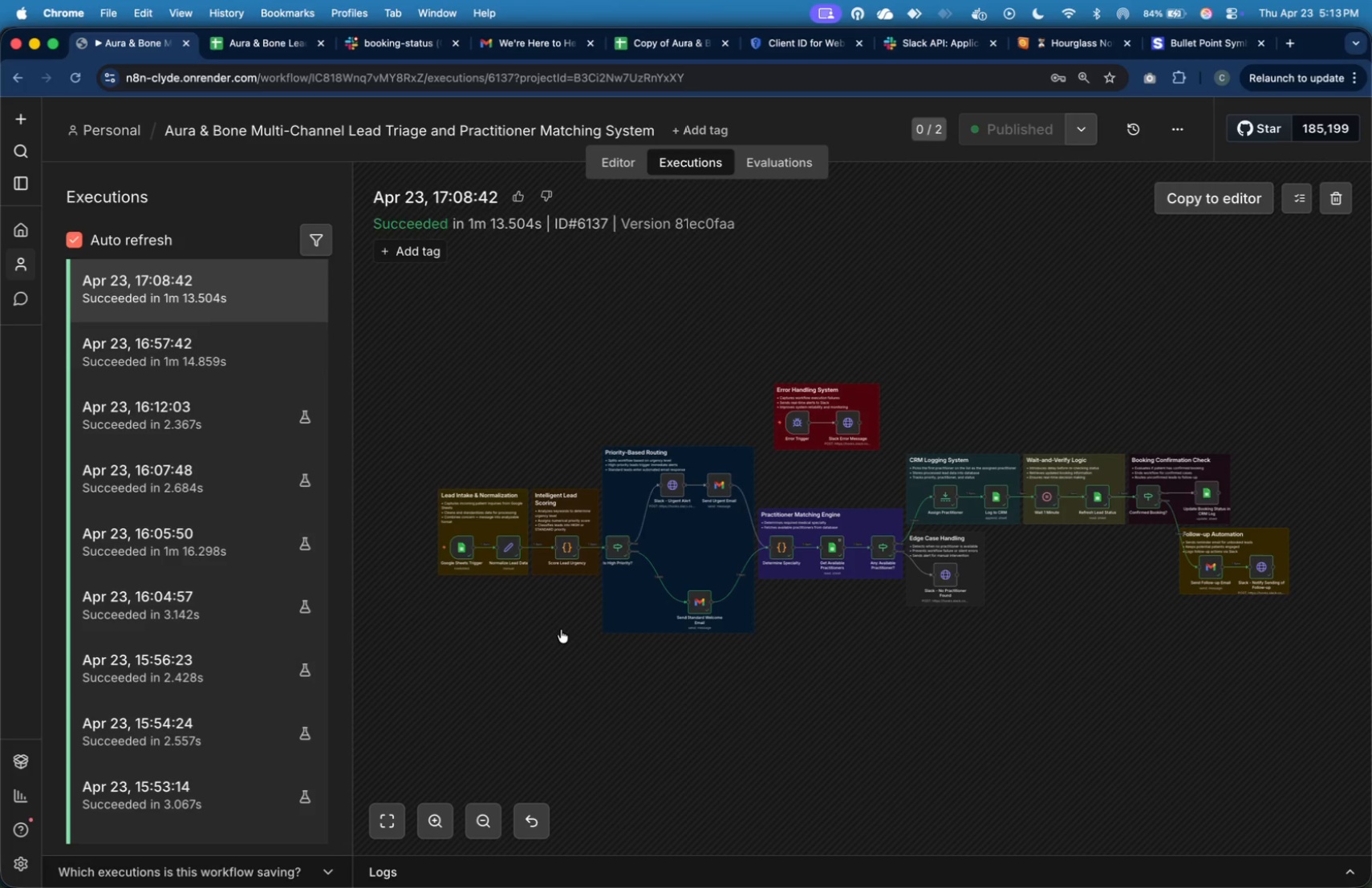 
key(Meta+CommandLeft)
 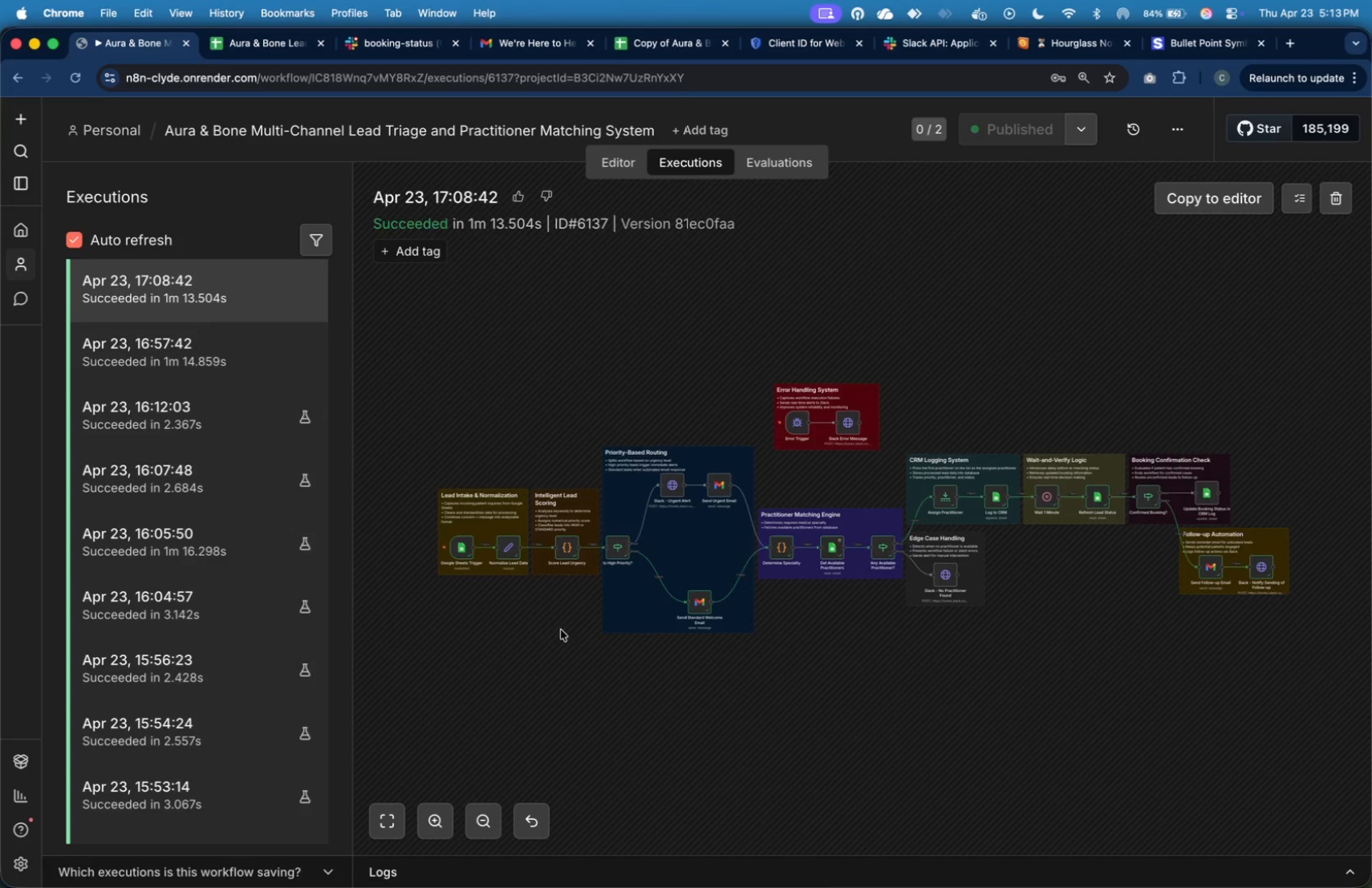 
key(Meta+Tab)
 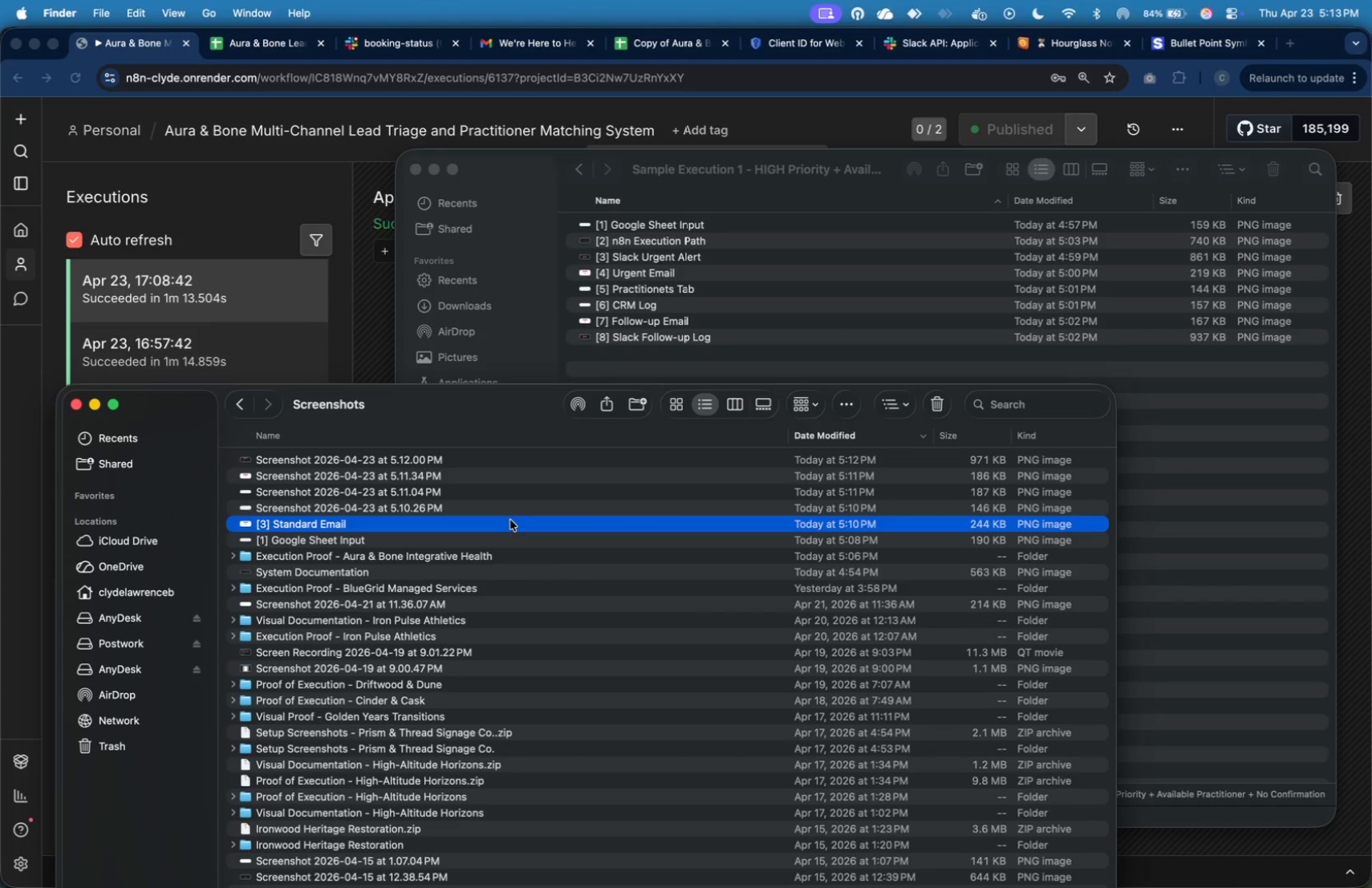 
right_click([510, 520])
 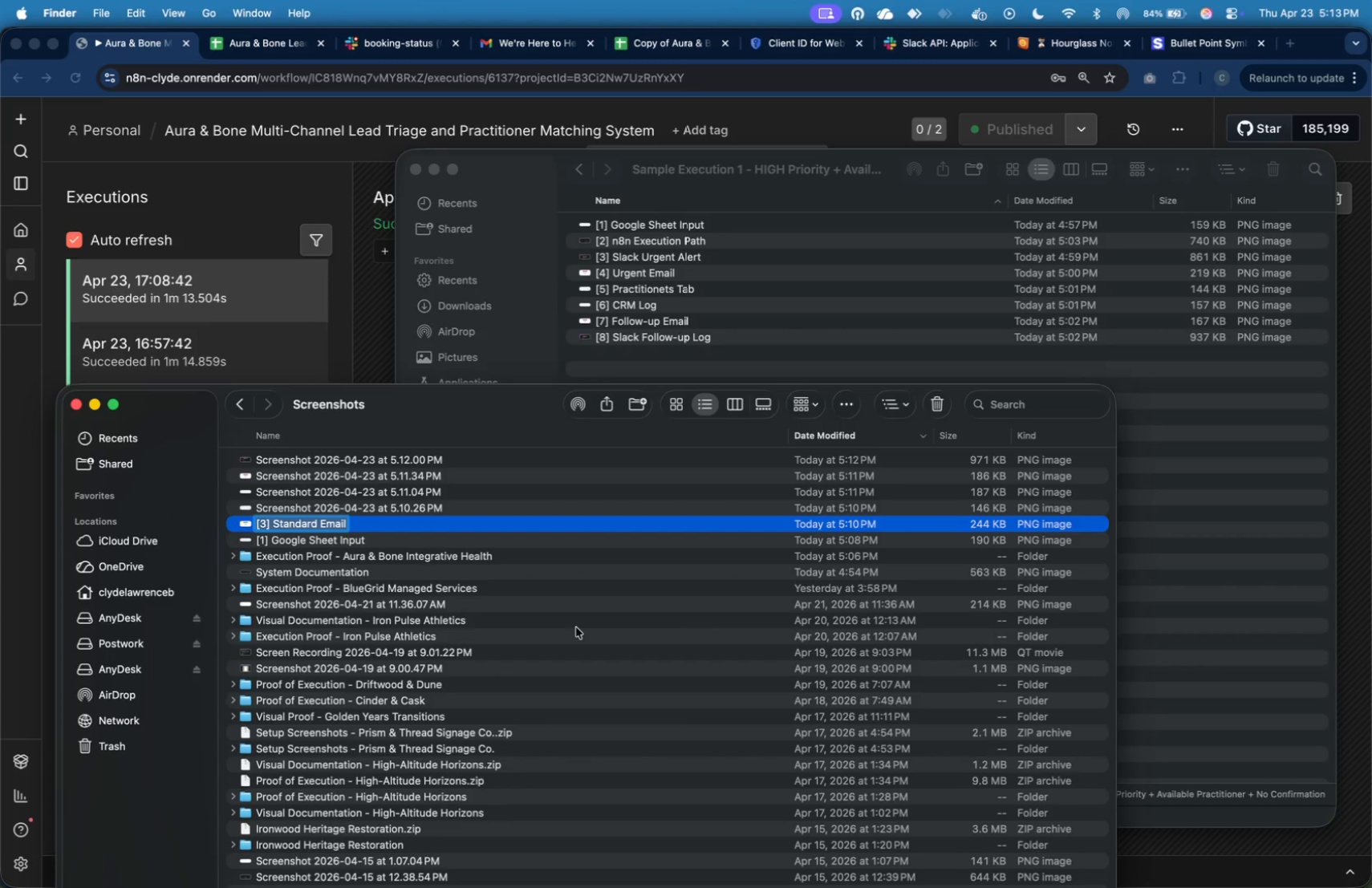 
key(ArrowRight)
 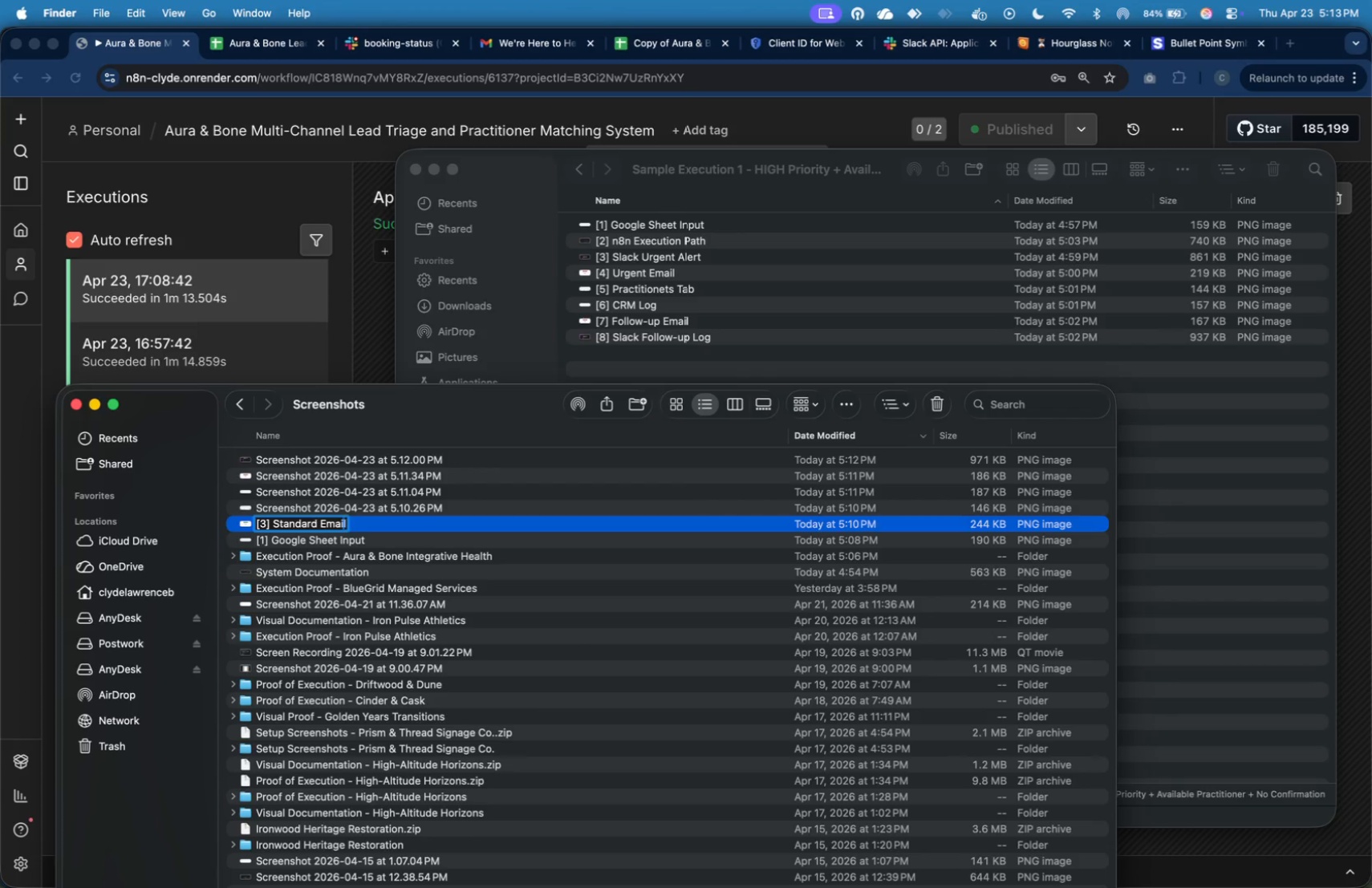 
hold_key(key=ArrowLeft, duration=0.81)
 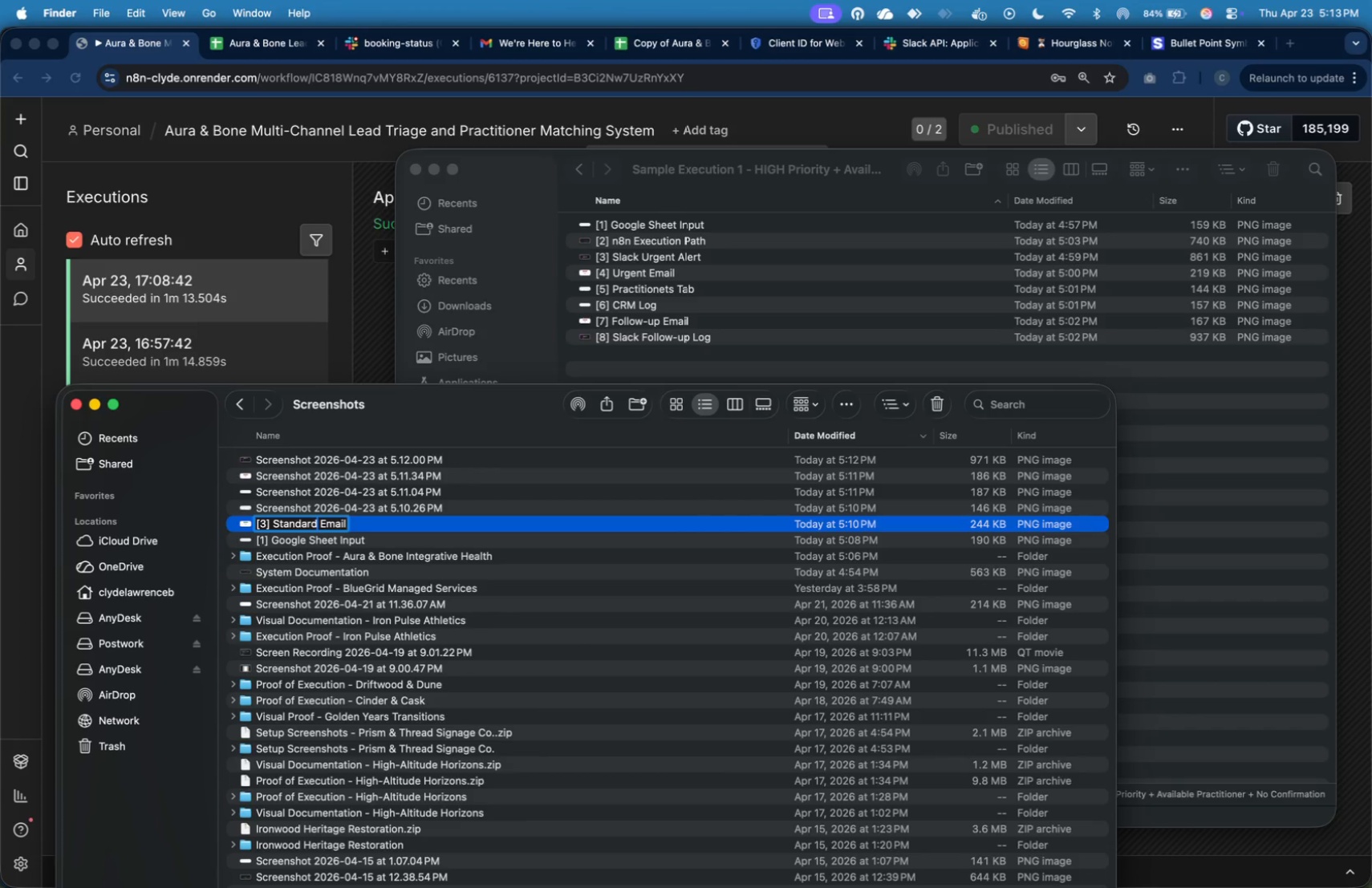 
key(ArrowLeft)
 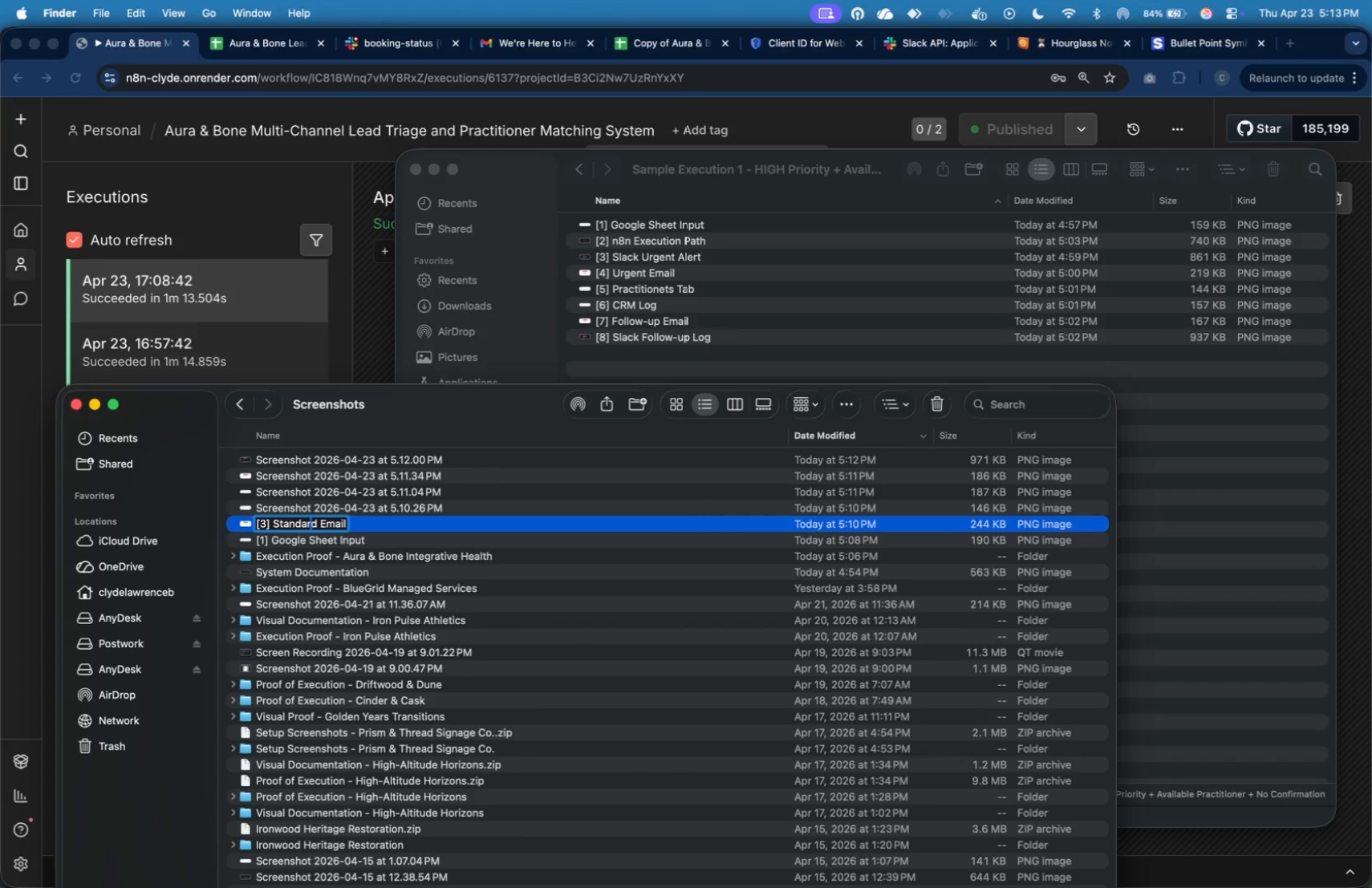 
key(ArrowLeft)
 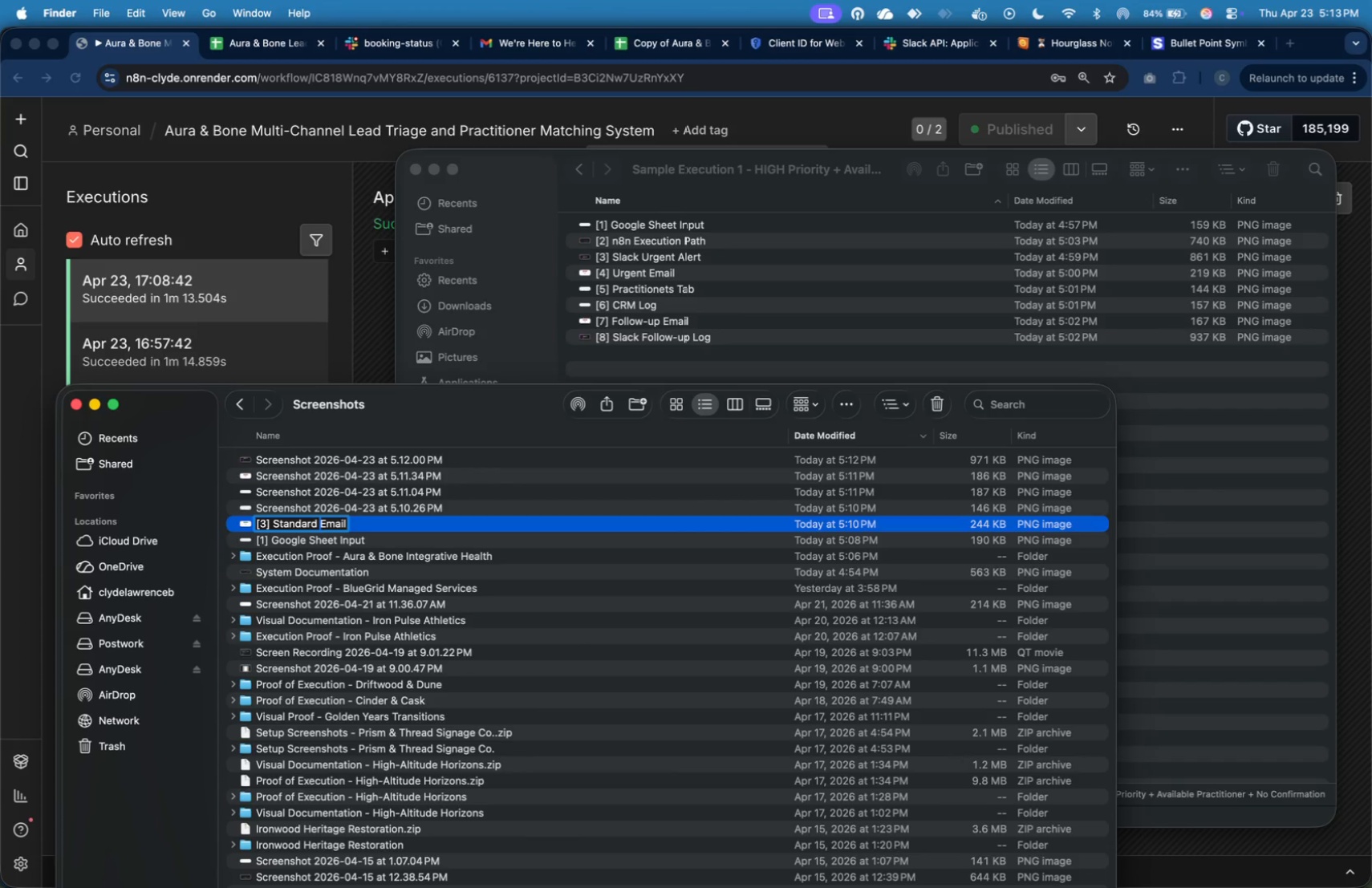 
key(ArrowRight)
 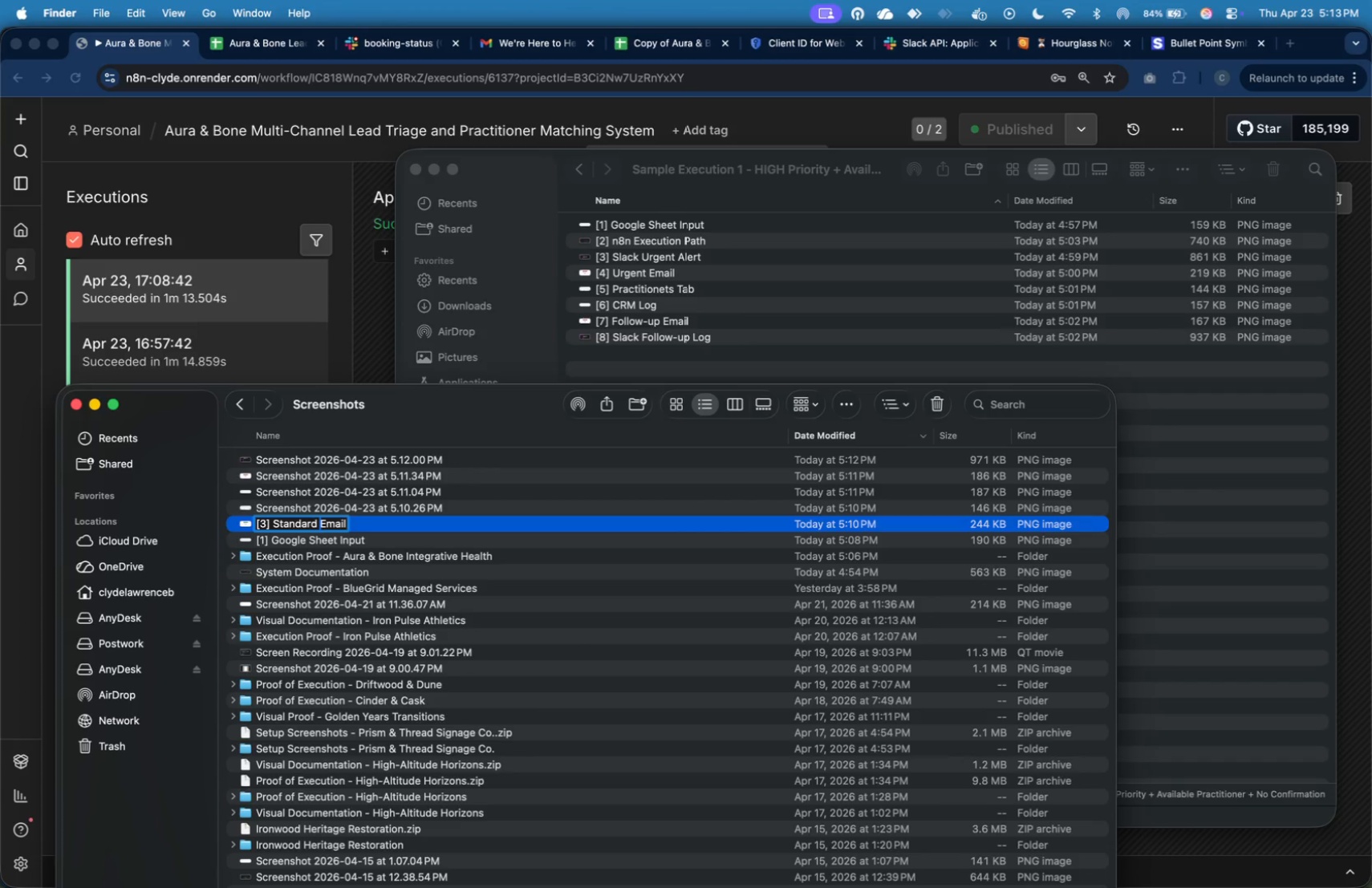 
key(ArrowRight)
 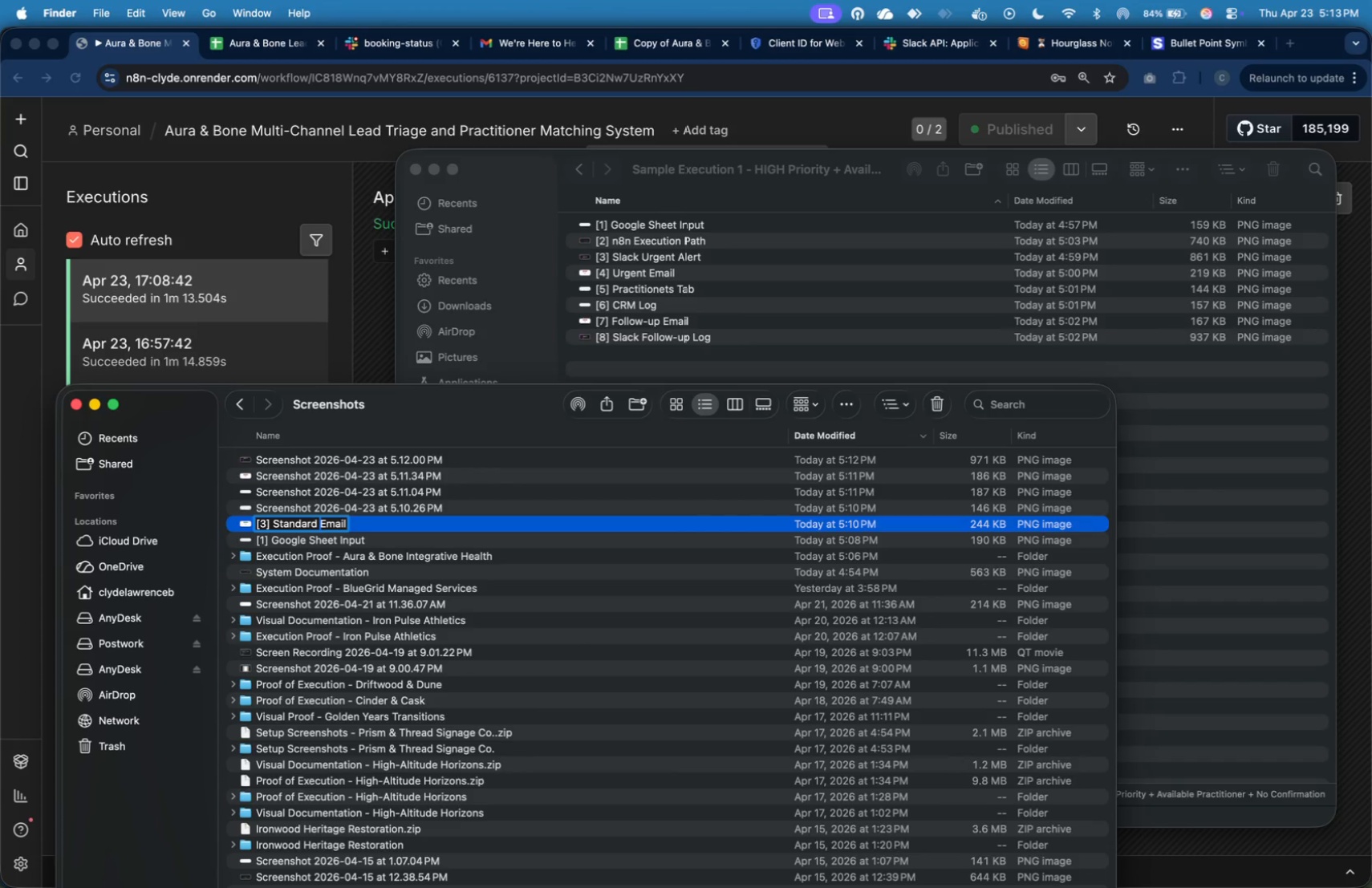 
type(E)
key(Backspace)
type(Welcome )